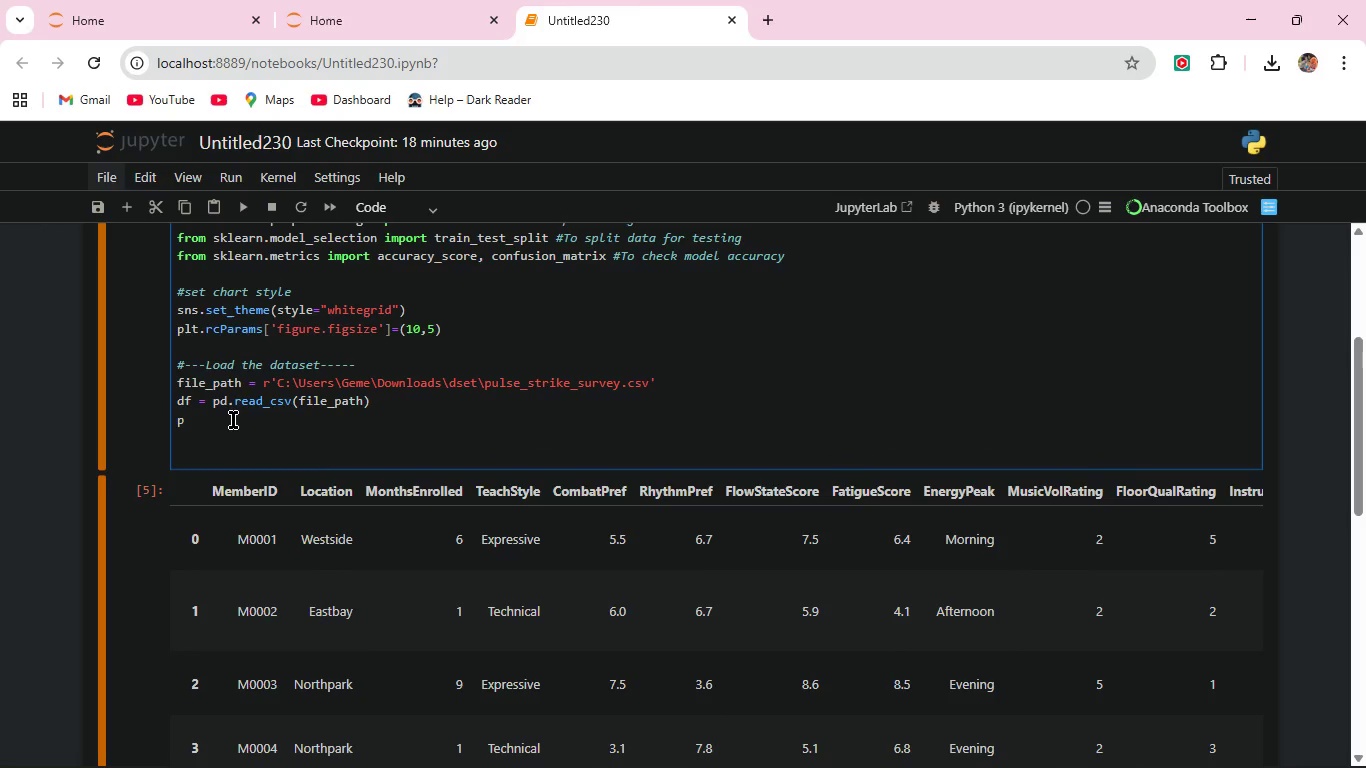 
type(print(f" Total Members:)
 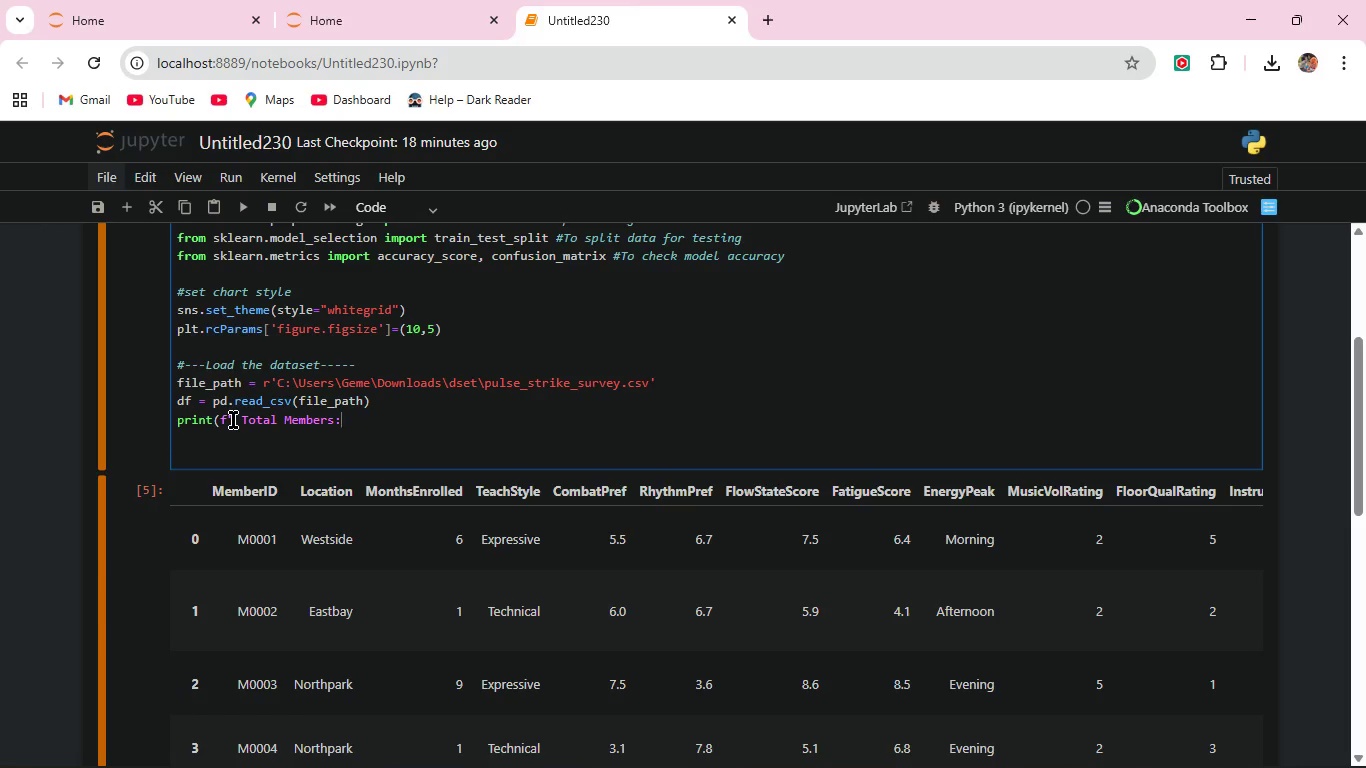 
wait(5.09)
 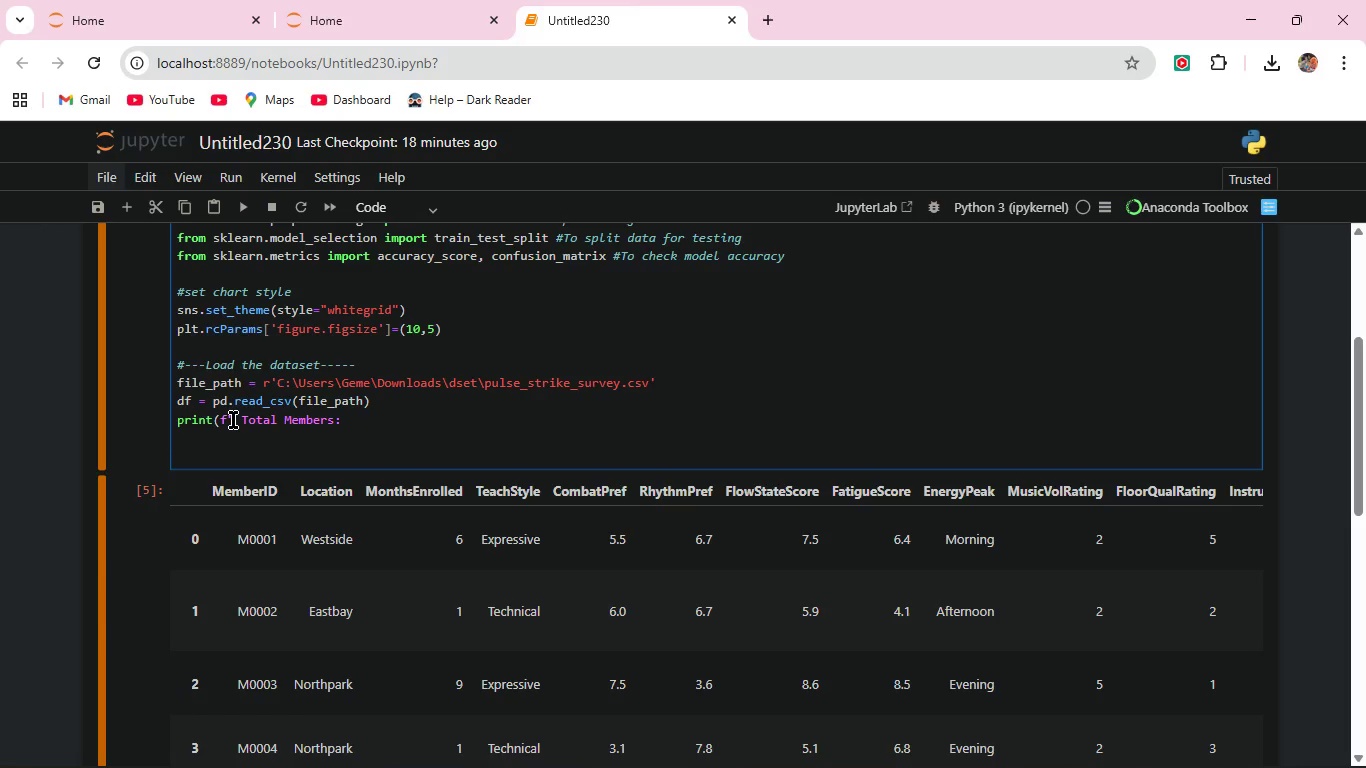 
type( {len(df)}")
 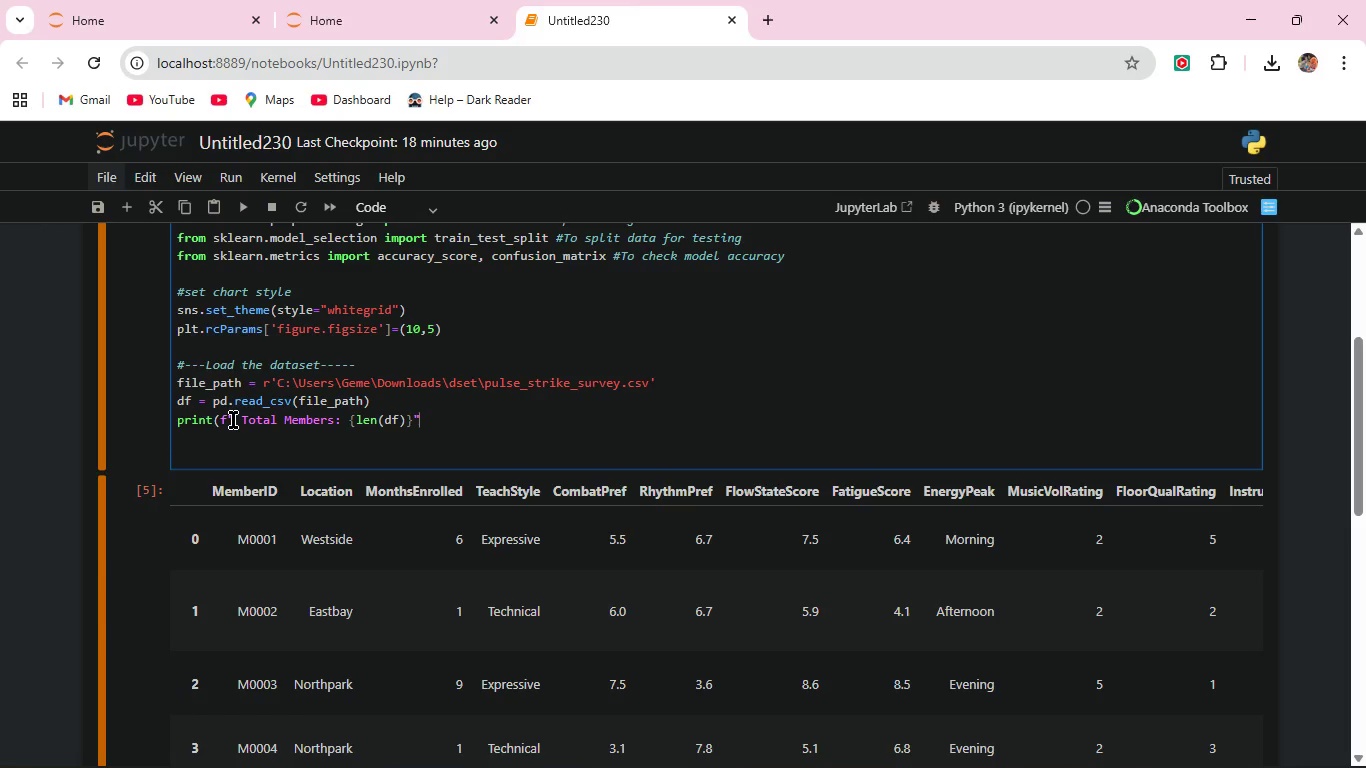 
key(Shift+0)
 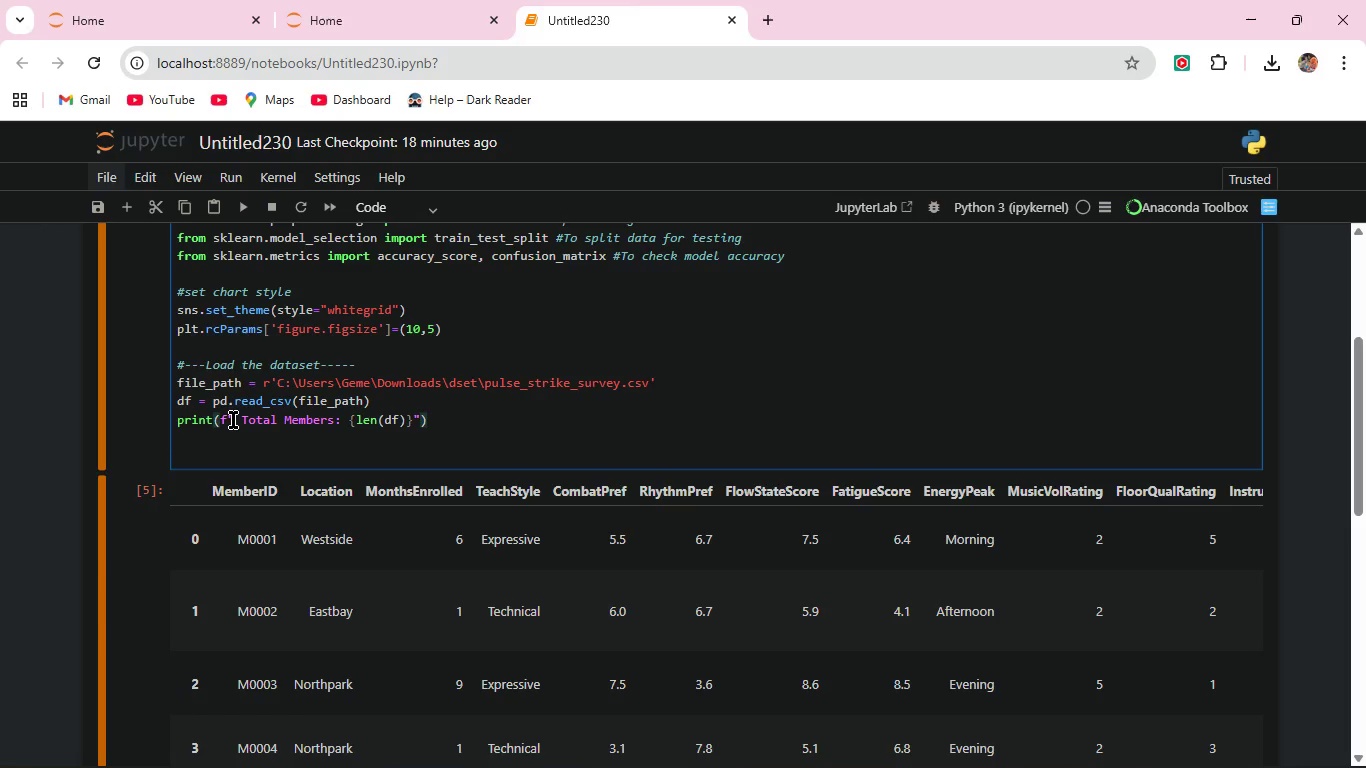 
key(Enter)
 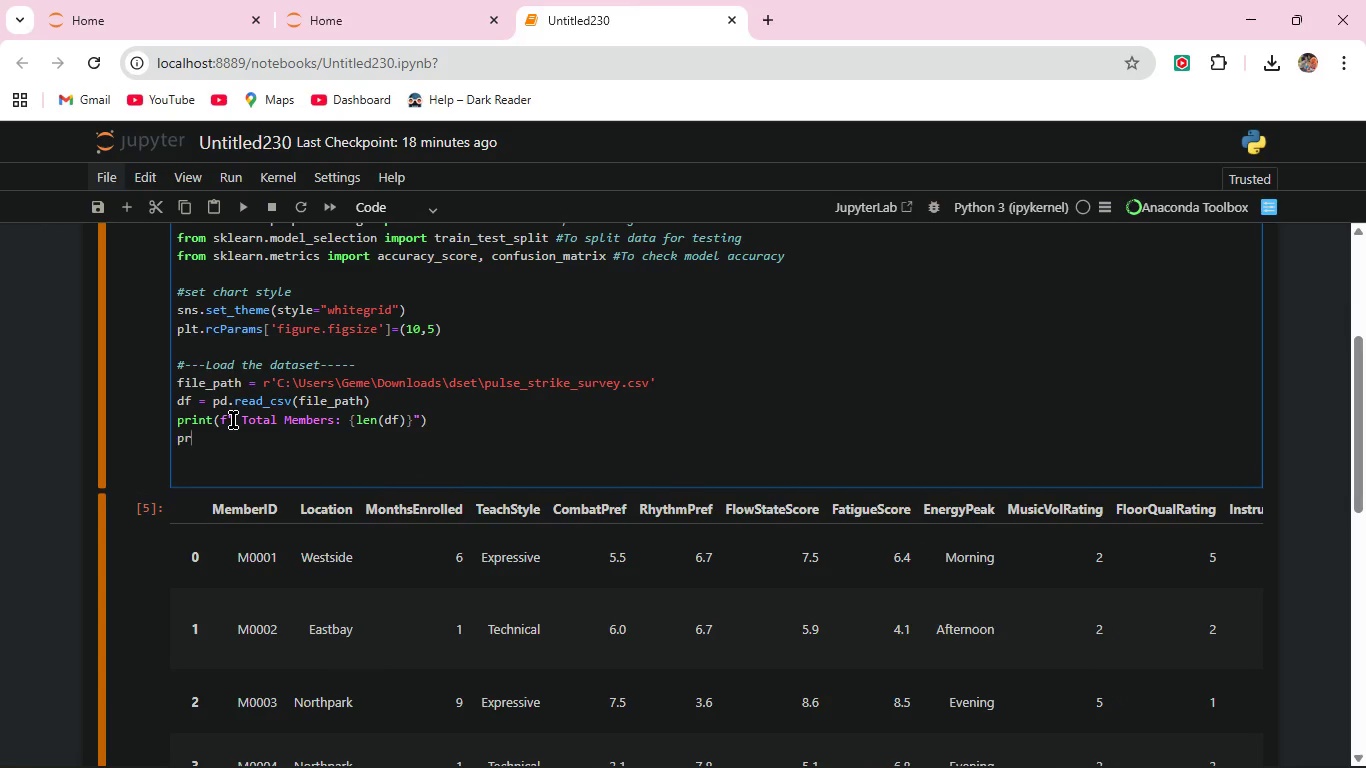 
type(print(f" Columns: {list(df)
 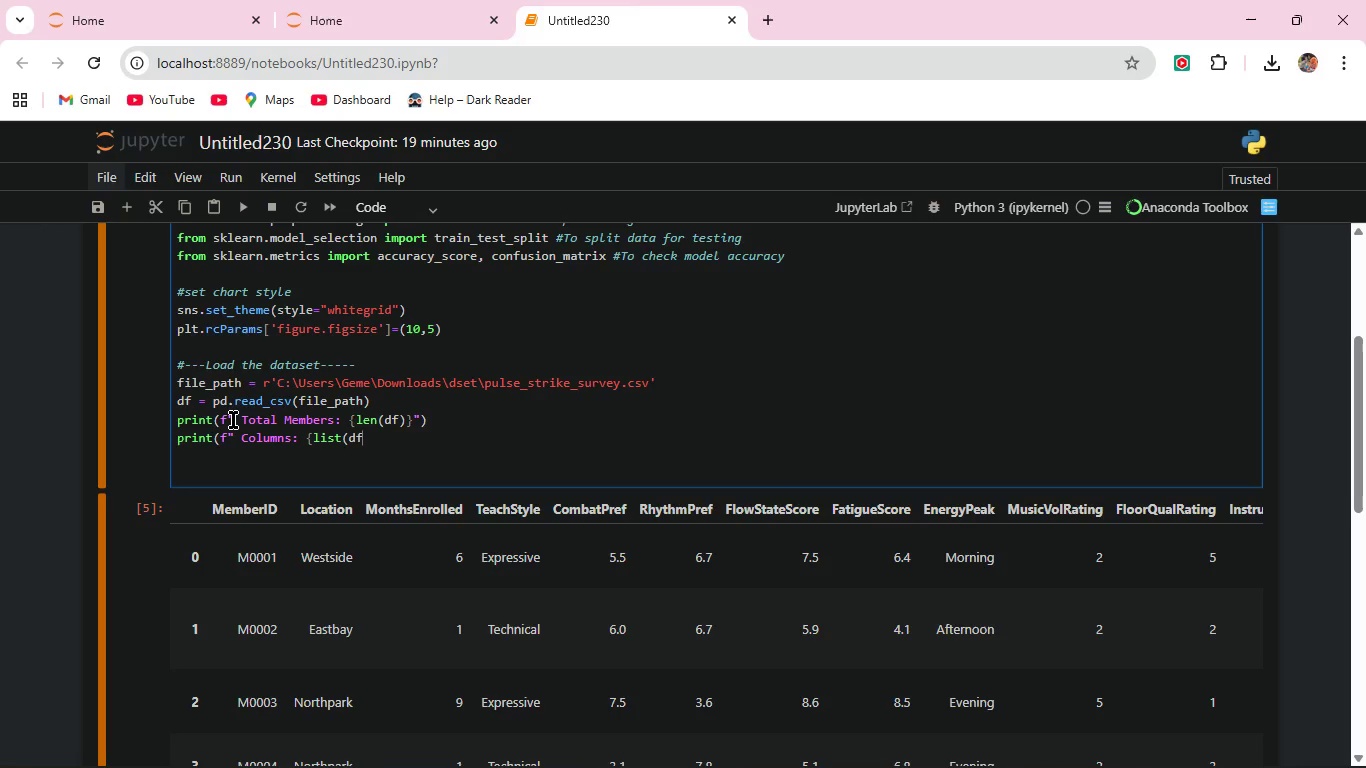 
wait(5.52)
 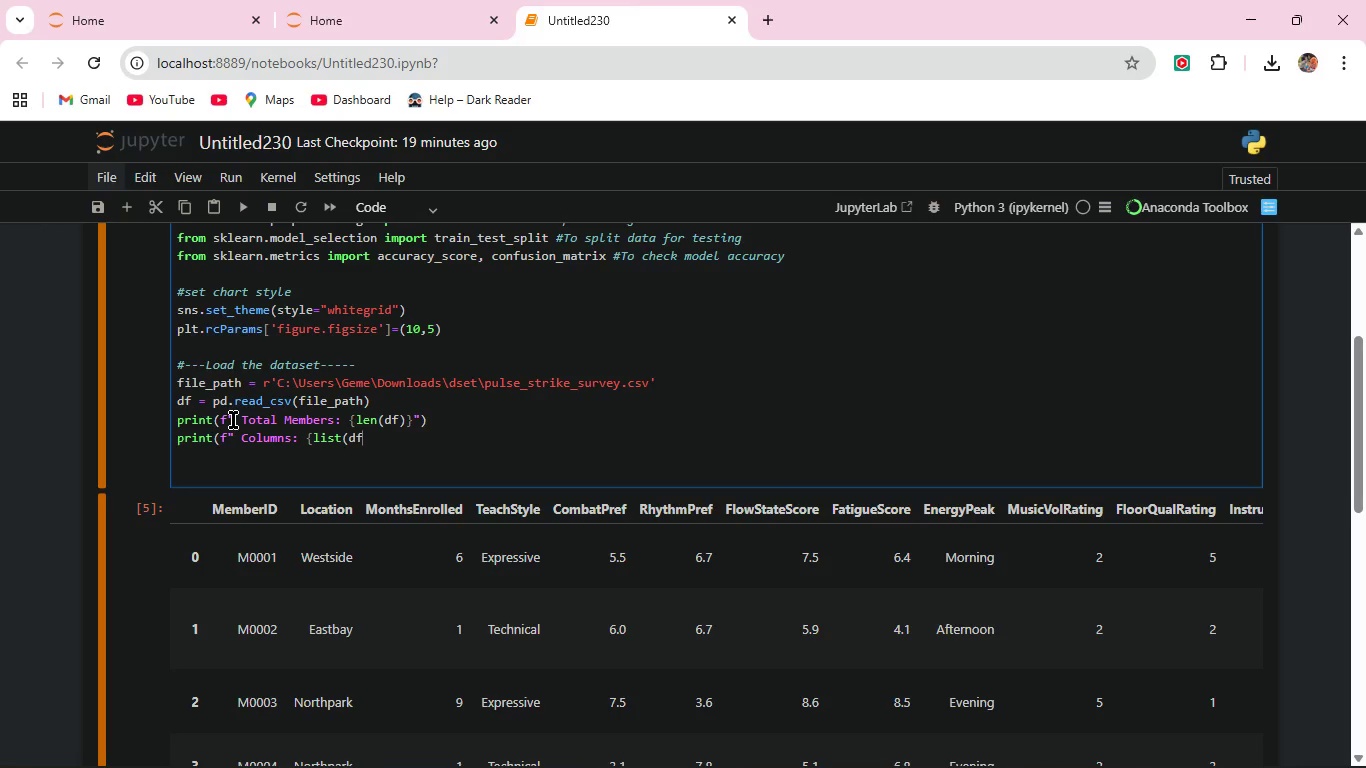 
type(.columns))
 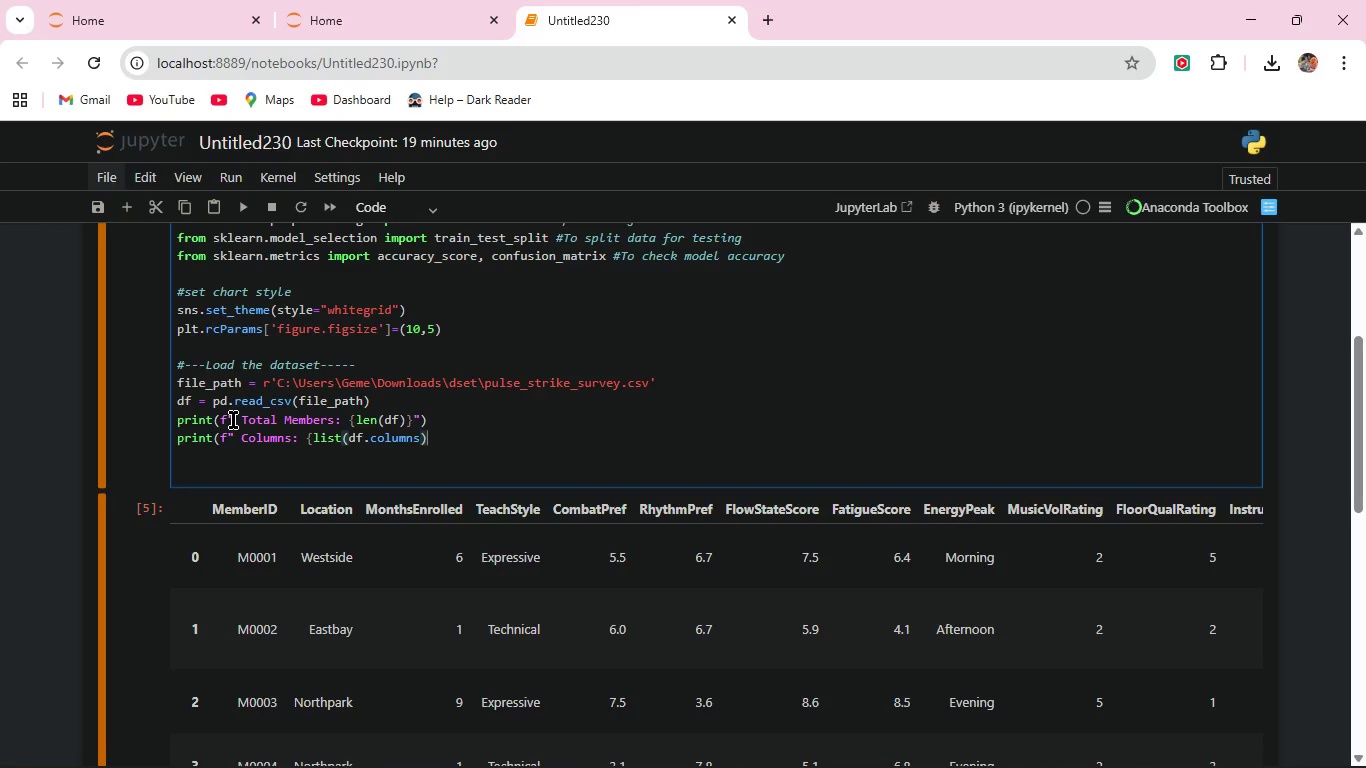 
key(Shift+BracketRight)
 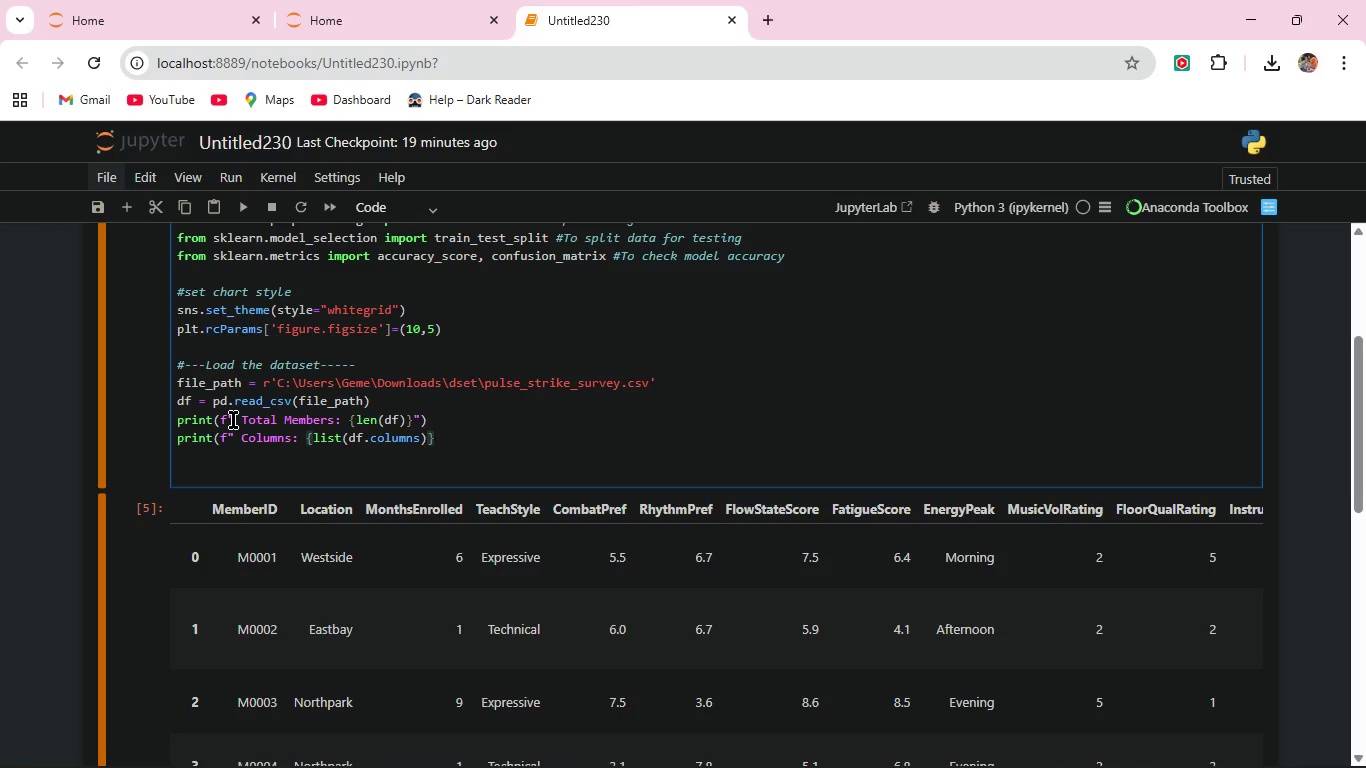 
key(Shift+ShiftRight)
 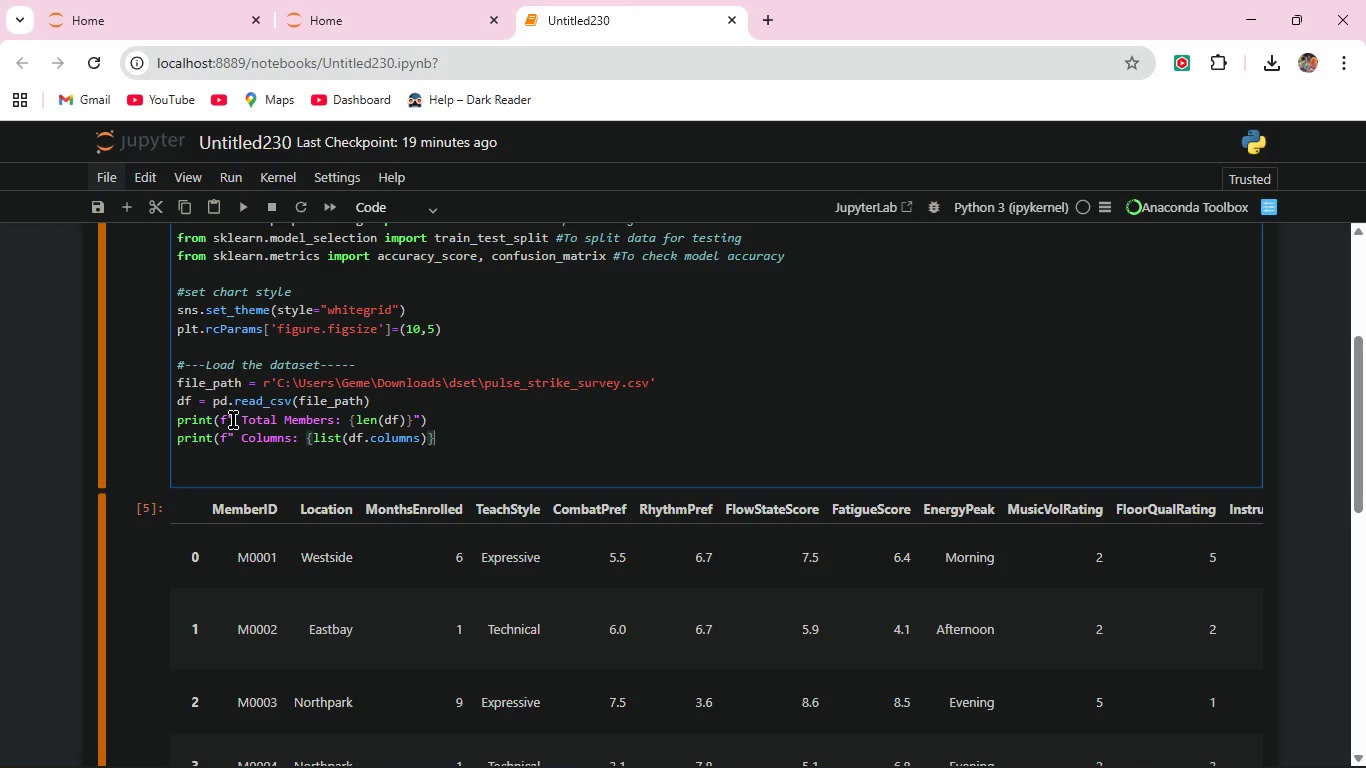 
hold_key(key=ShiftRight, duration=0.69)
 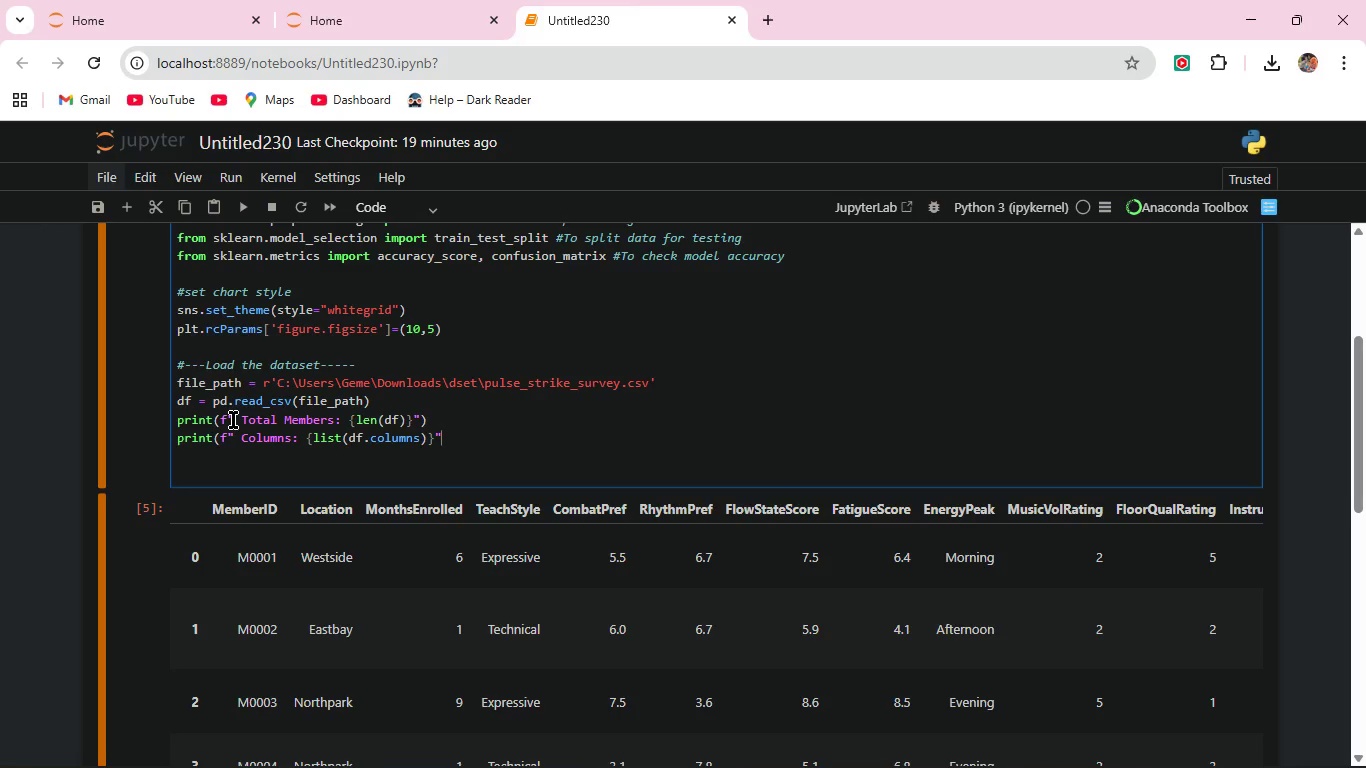 
key(Shift+ShiftRight)
 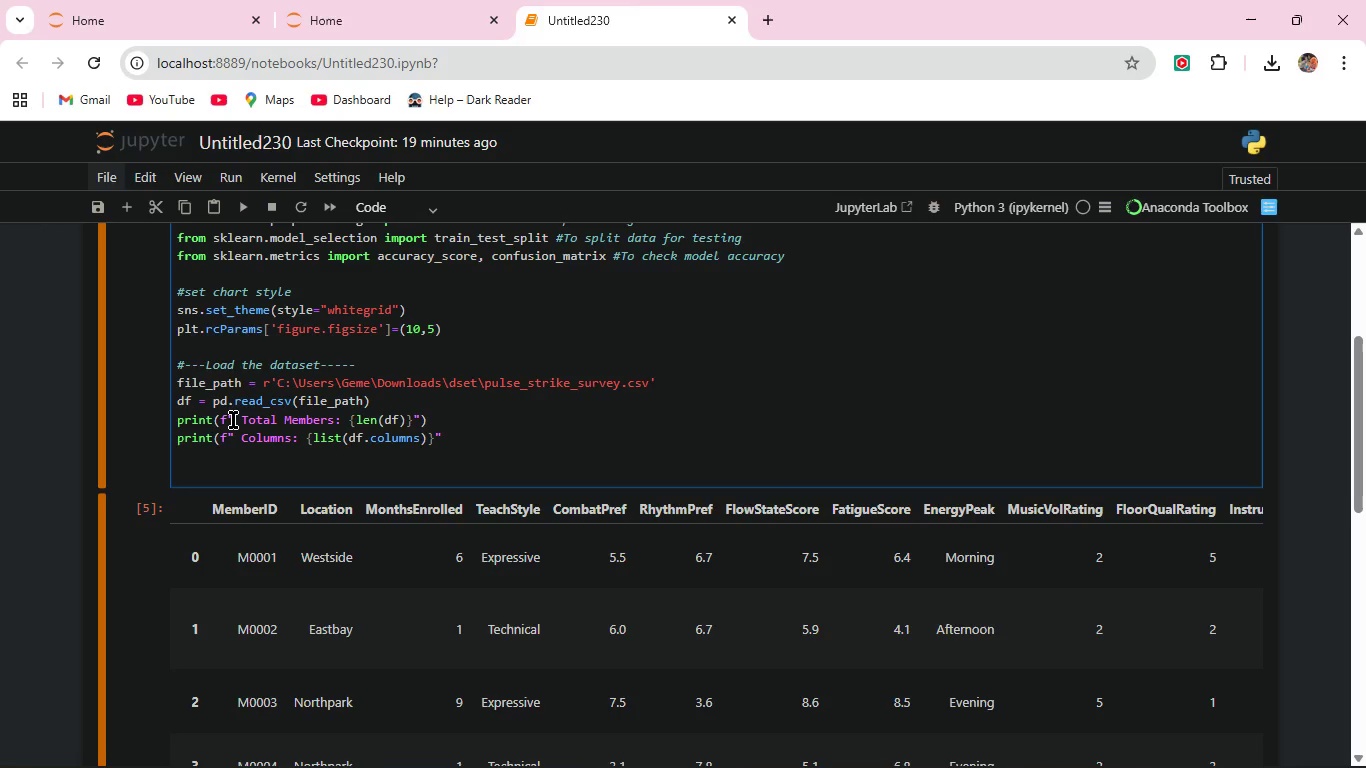 
key(Shift+Quote)
 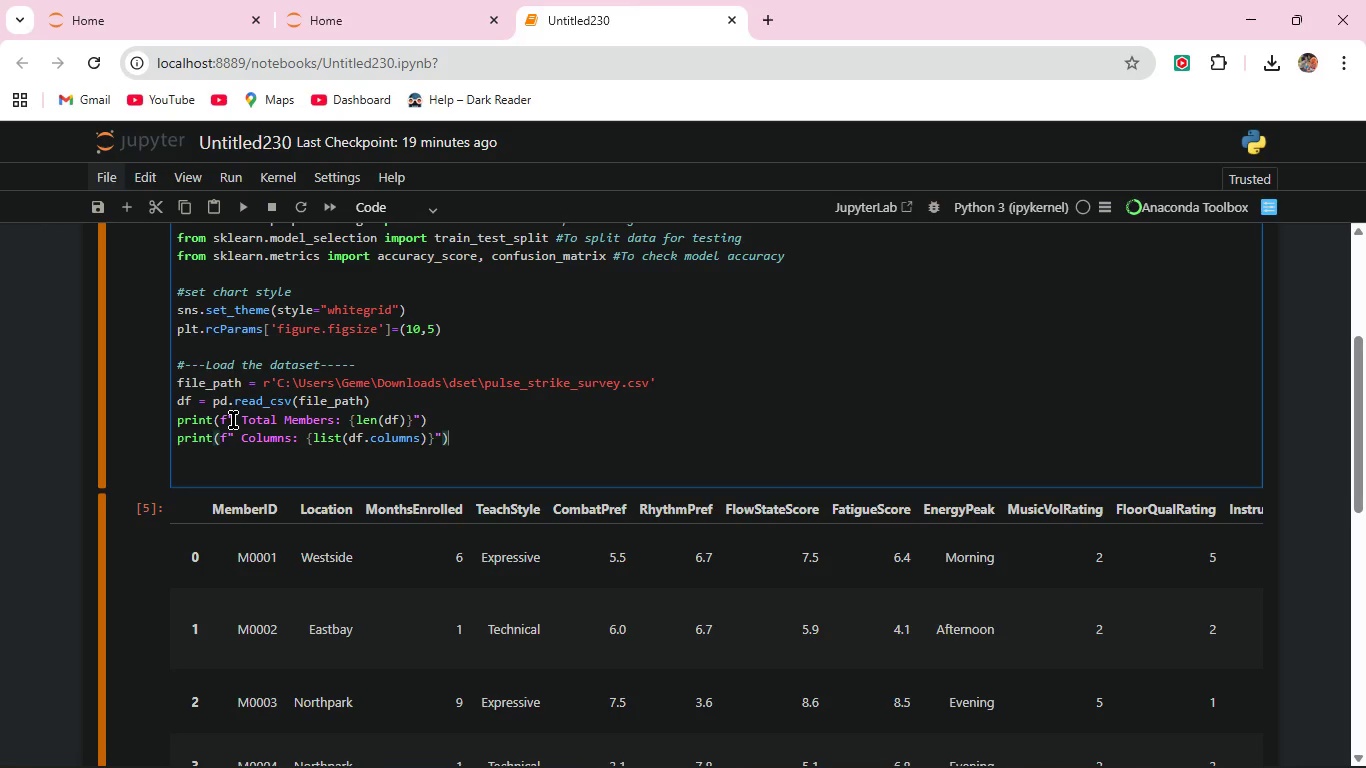 
key(Shift+0)
 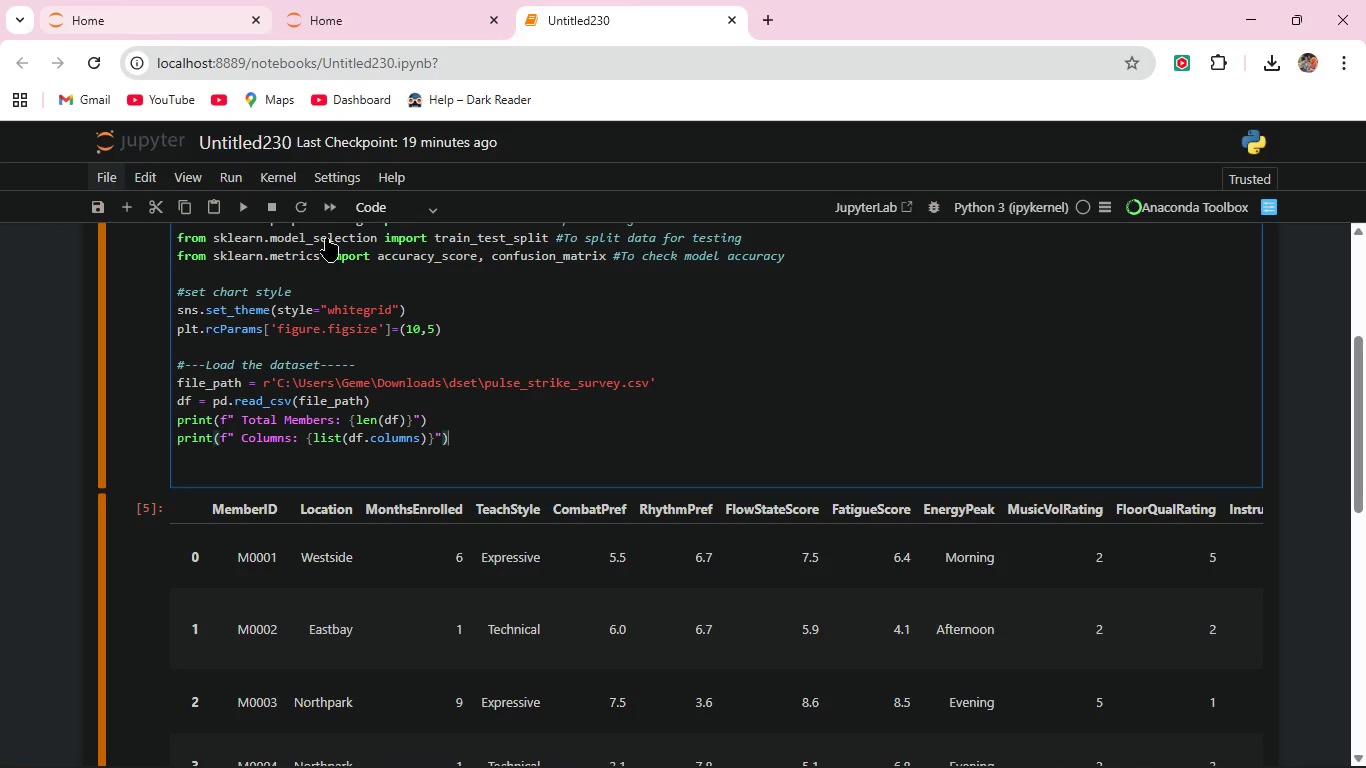 
mouse_move([261, 245])
 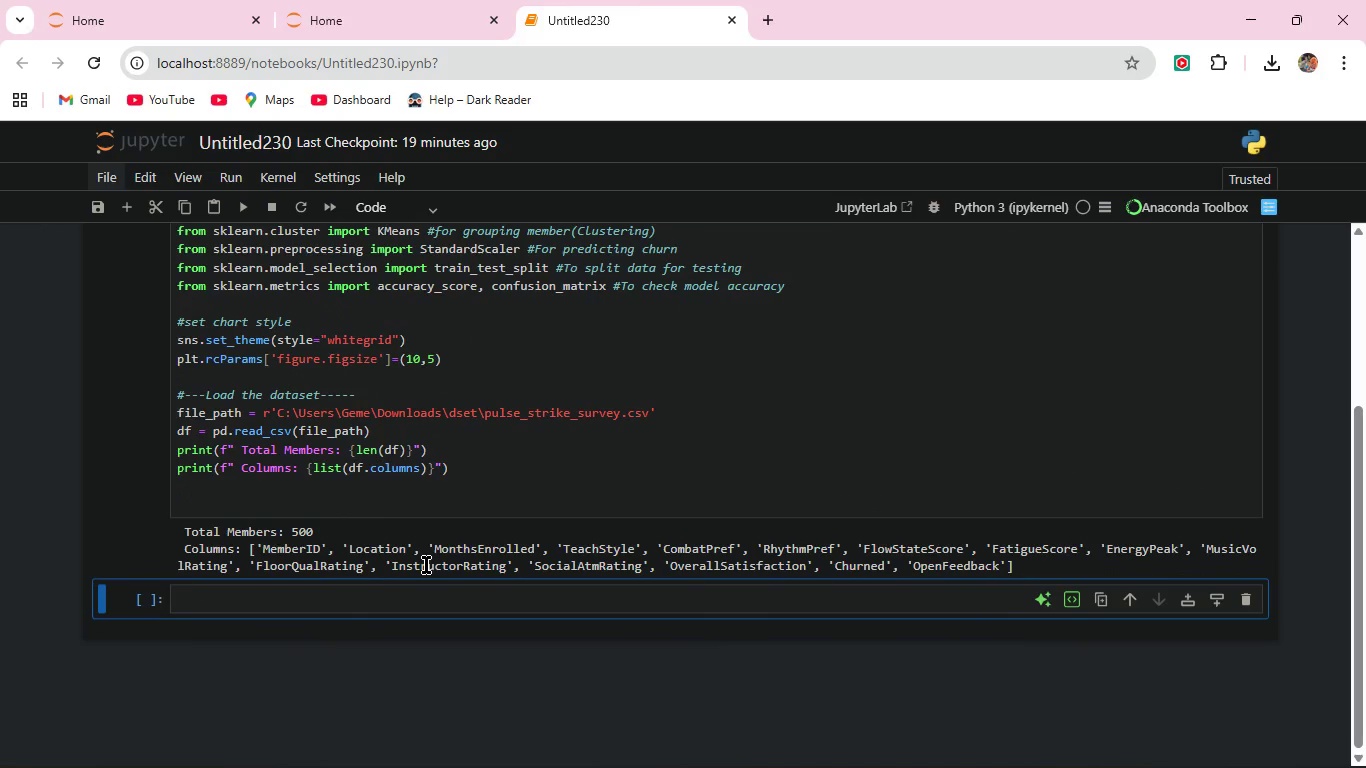 
scroll: coordinate [426, 565], scroll_direction: down, amount: 2.0
 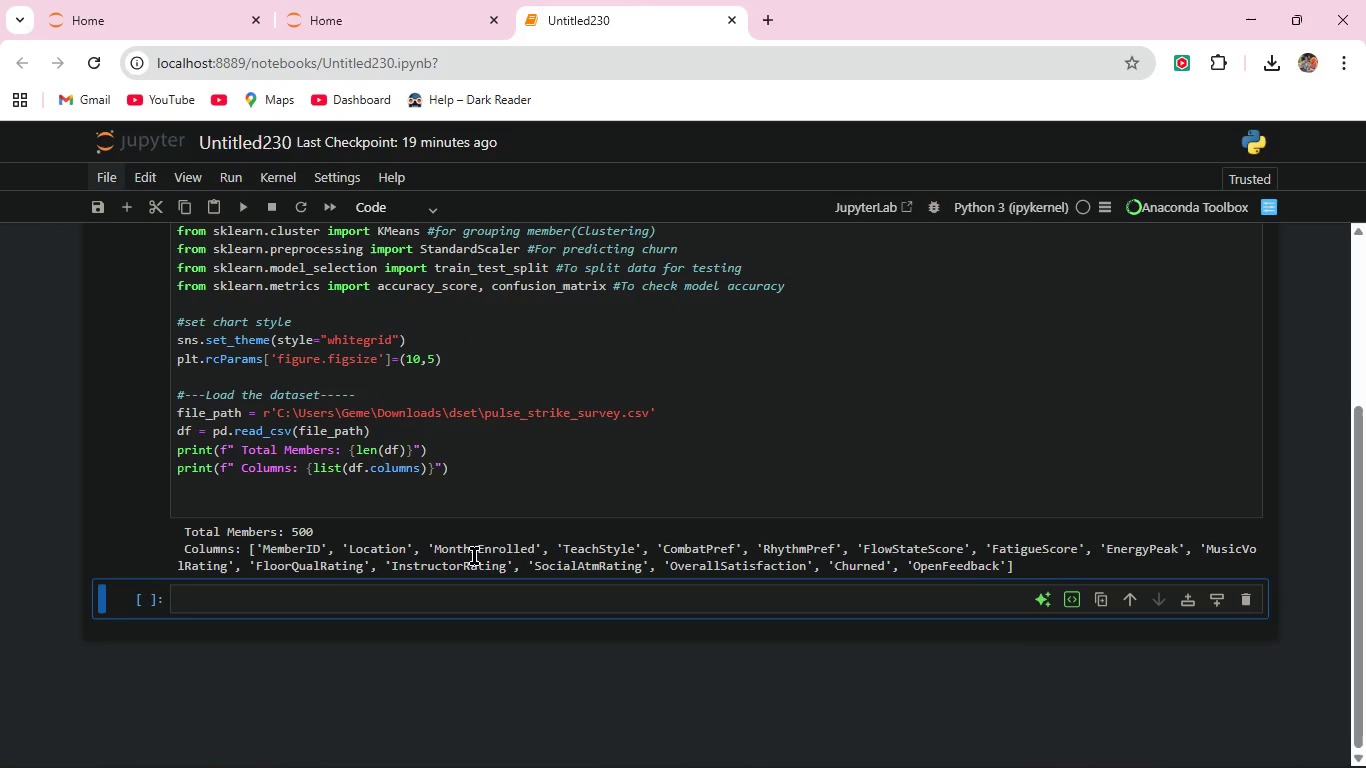 
wait(10.67)
 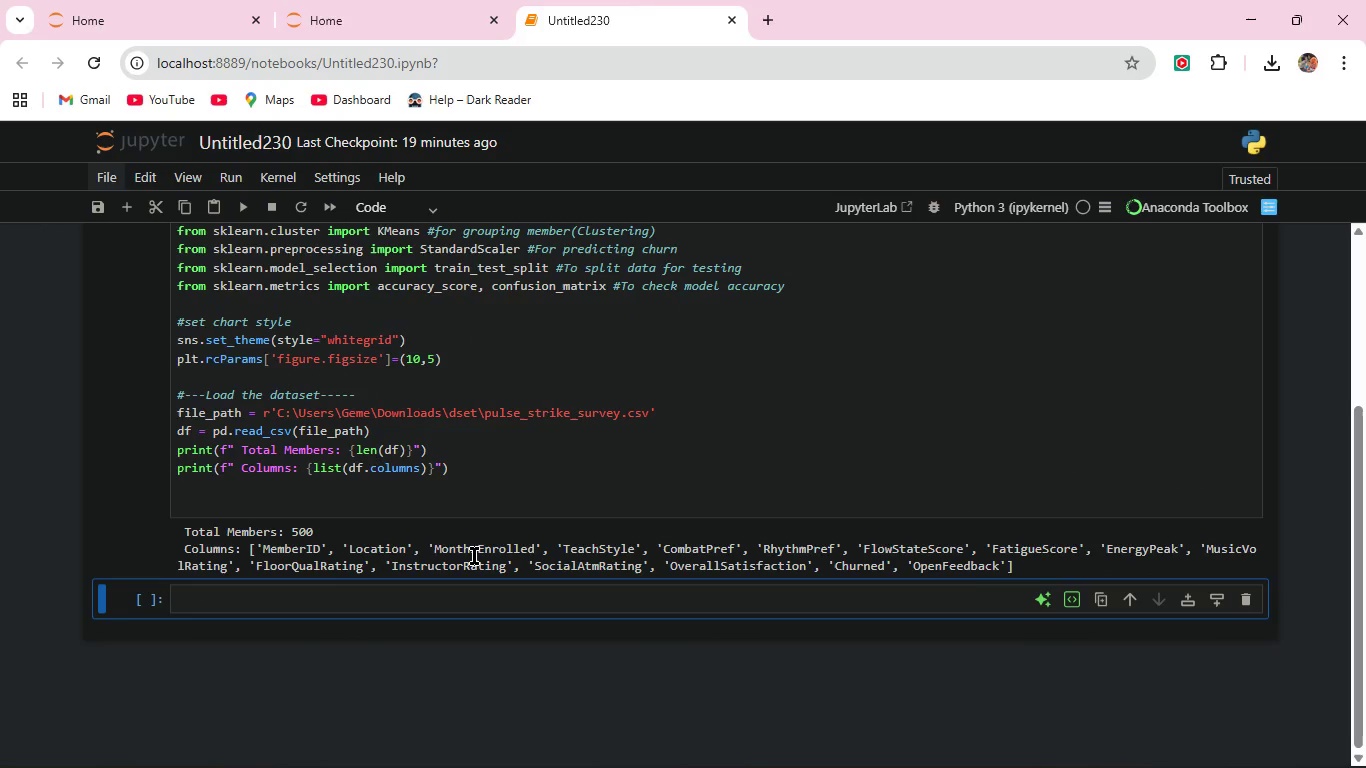 
left_click([473, 472])
 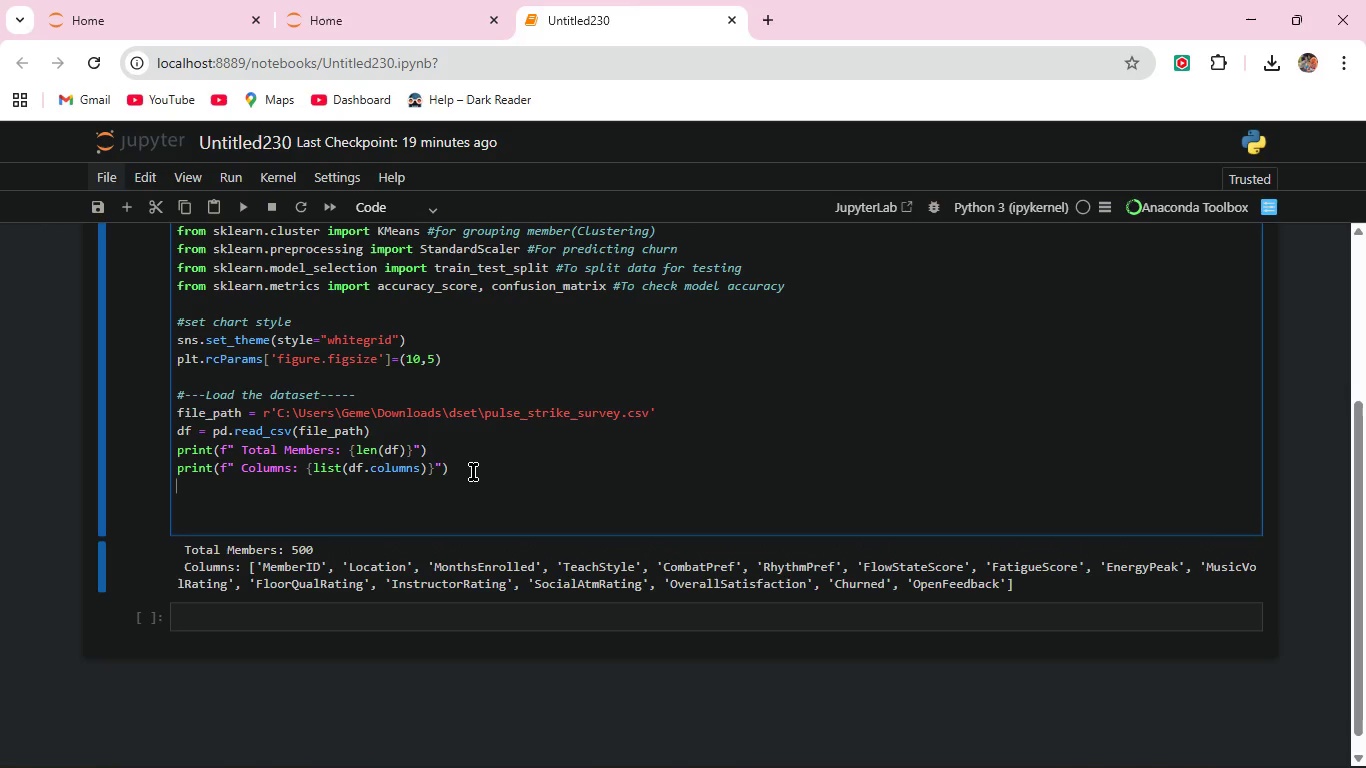 
key(Enter)
 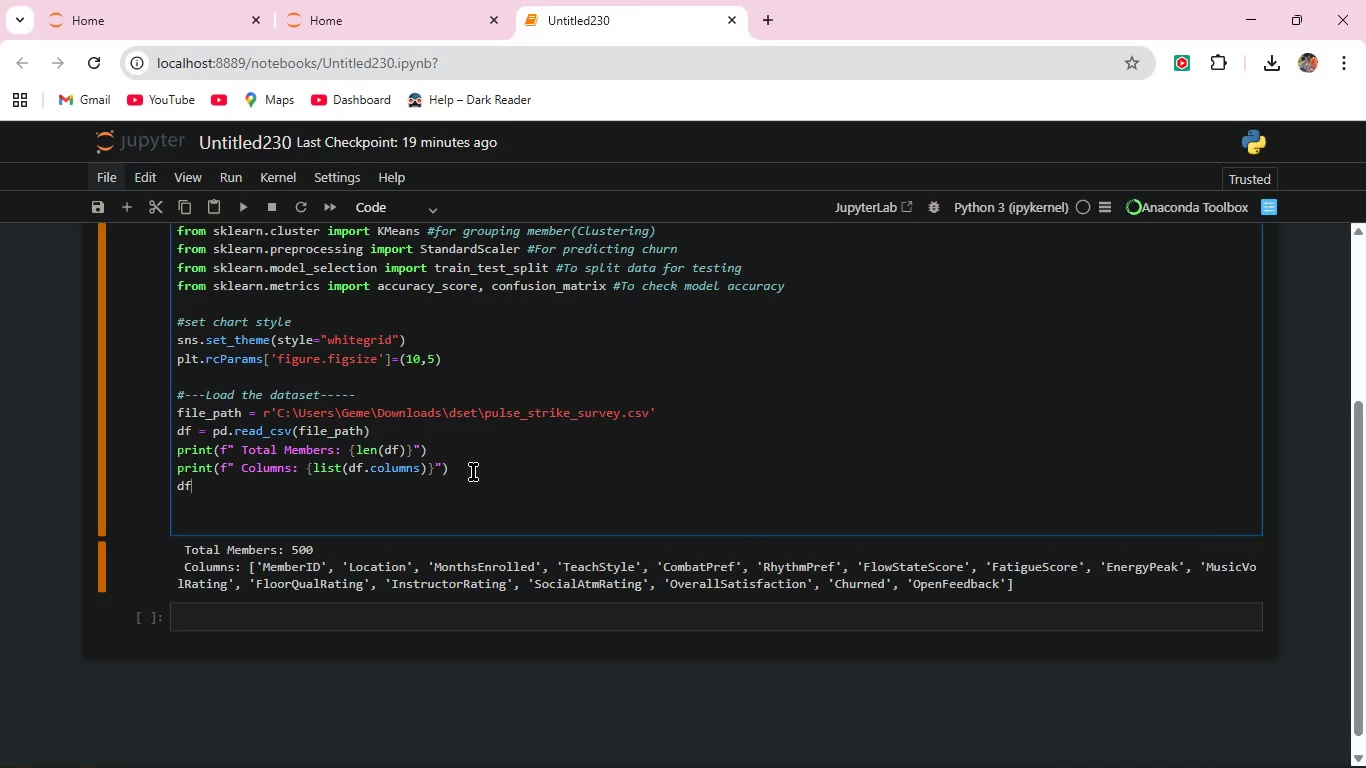 
type(df.head())
 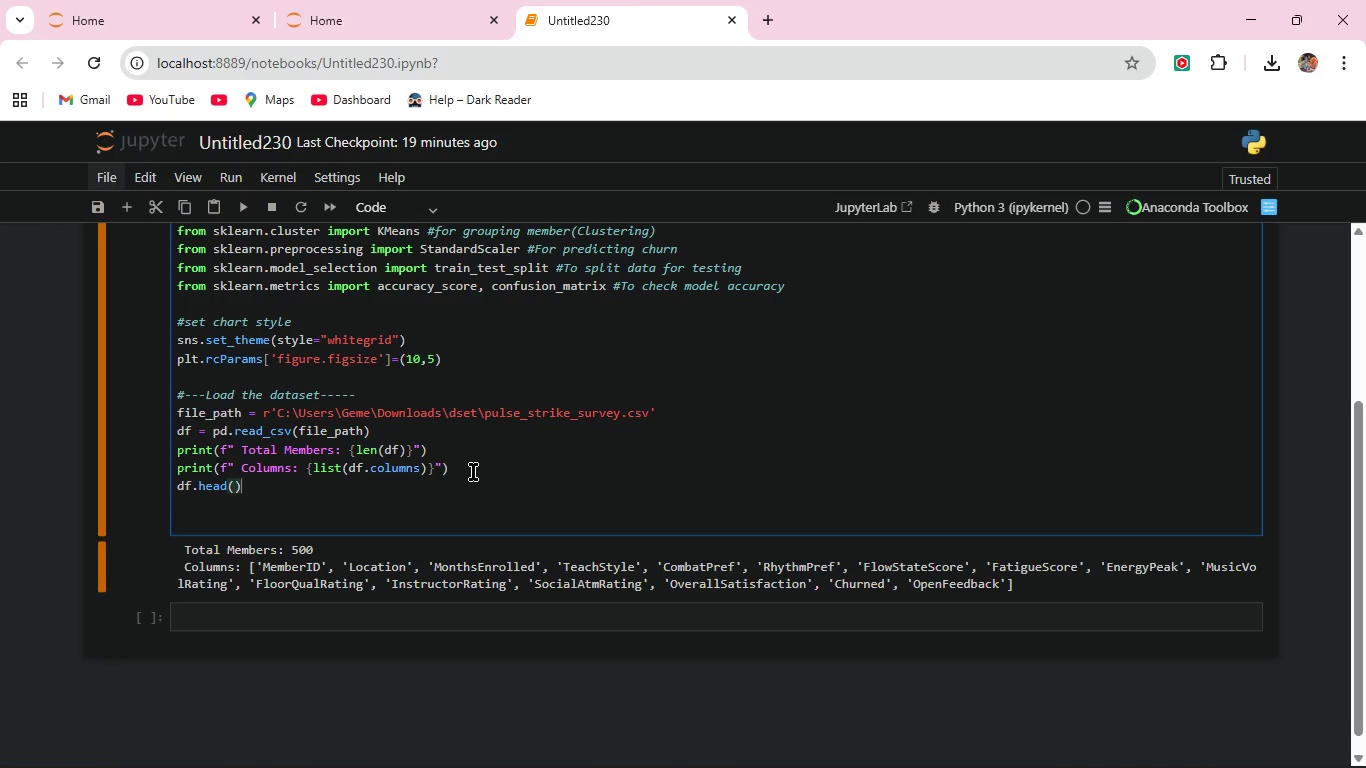 
left_click([248, 202])
 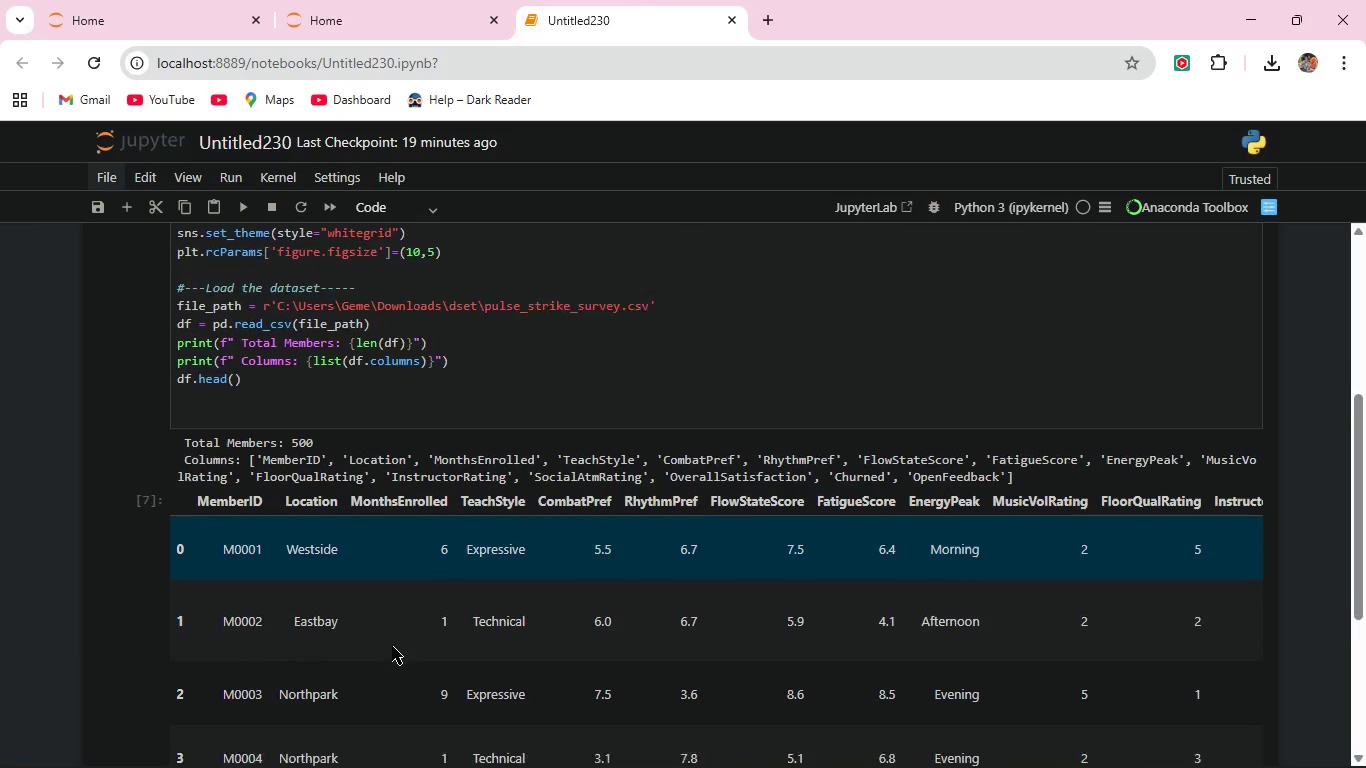 
scroll: coordinate [392, 646], scroll_direction: down, amount: 5.0
 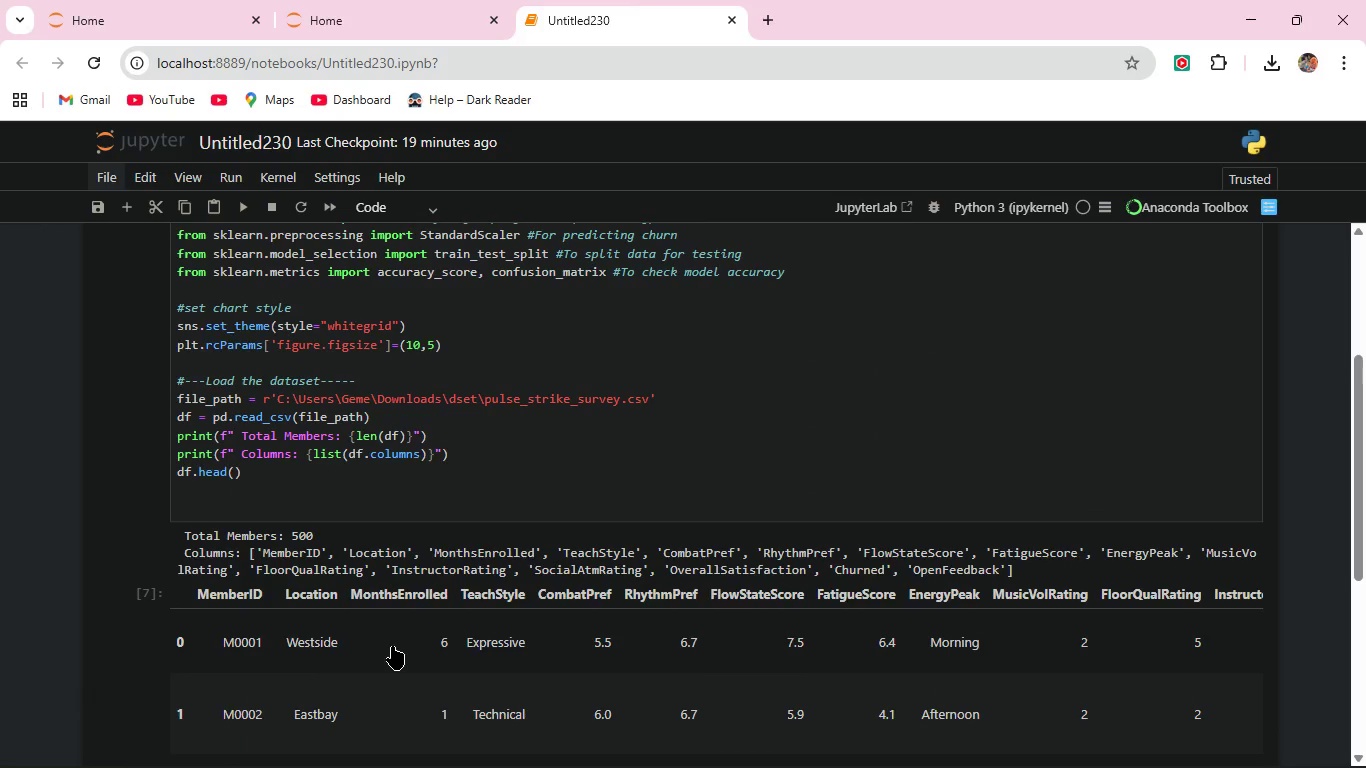 
scroll: coordinate [392, 646], scroll_direction: up, amount: 4.0
 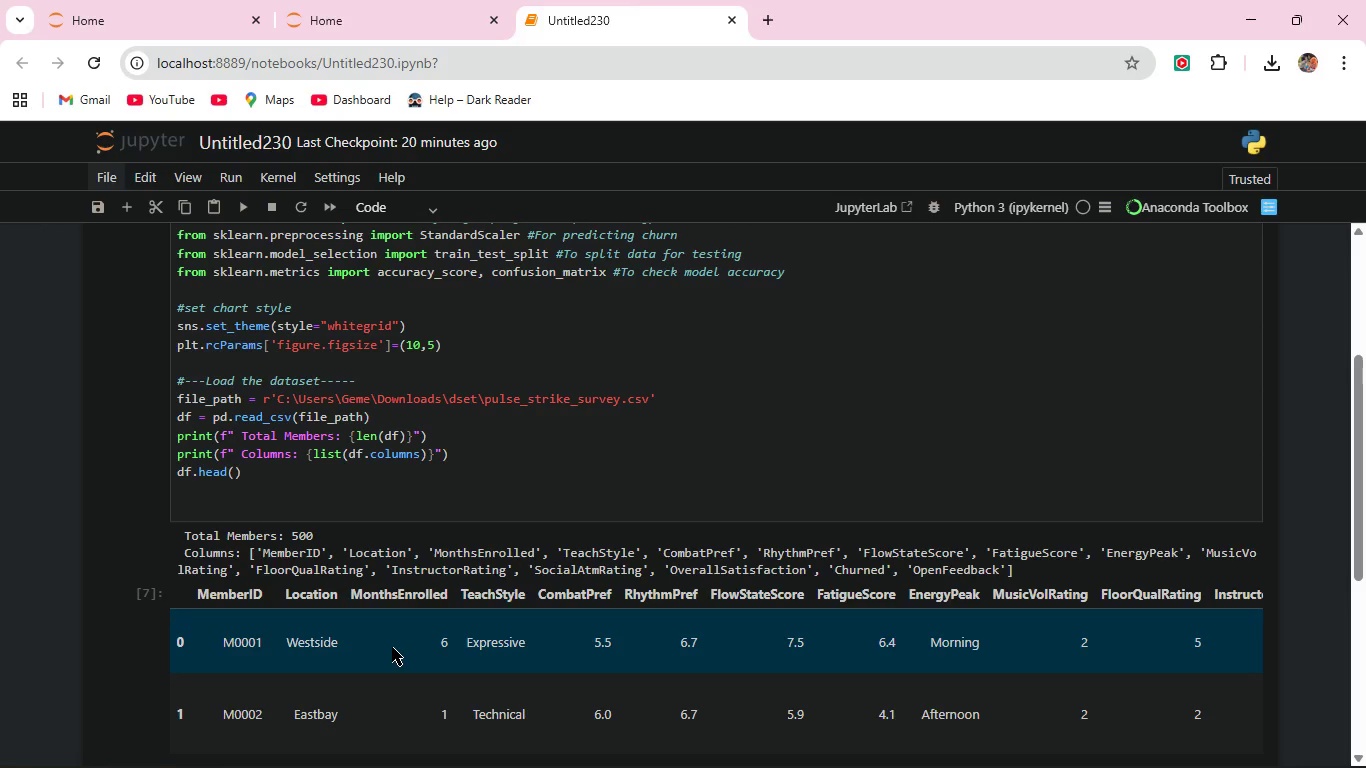 
wait(7.05)
 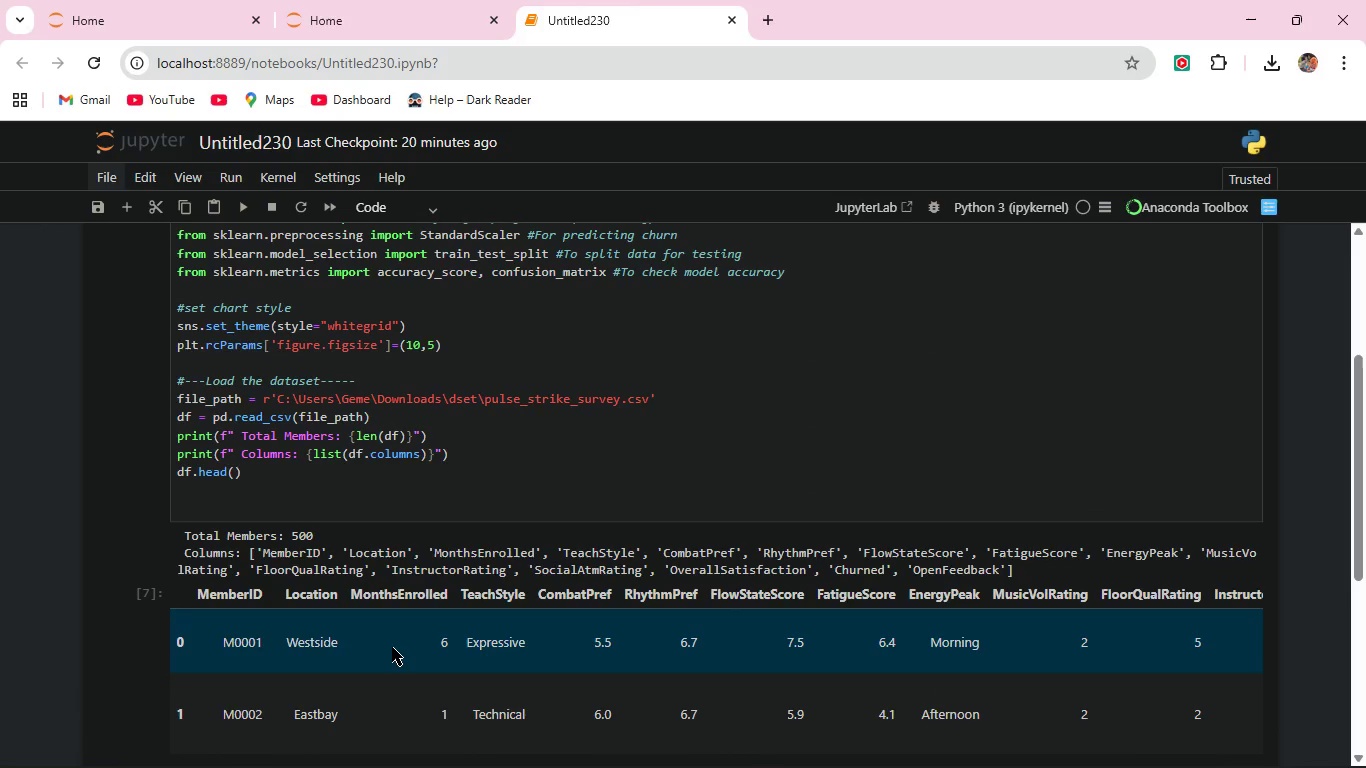 
scroll: coordinate [395, 634], scroll_direction: up, amount: 5.0
 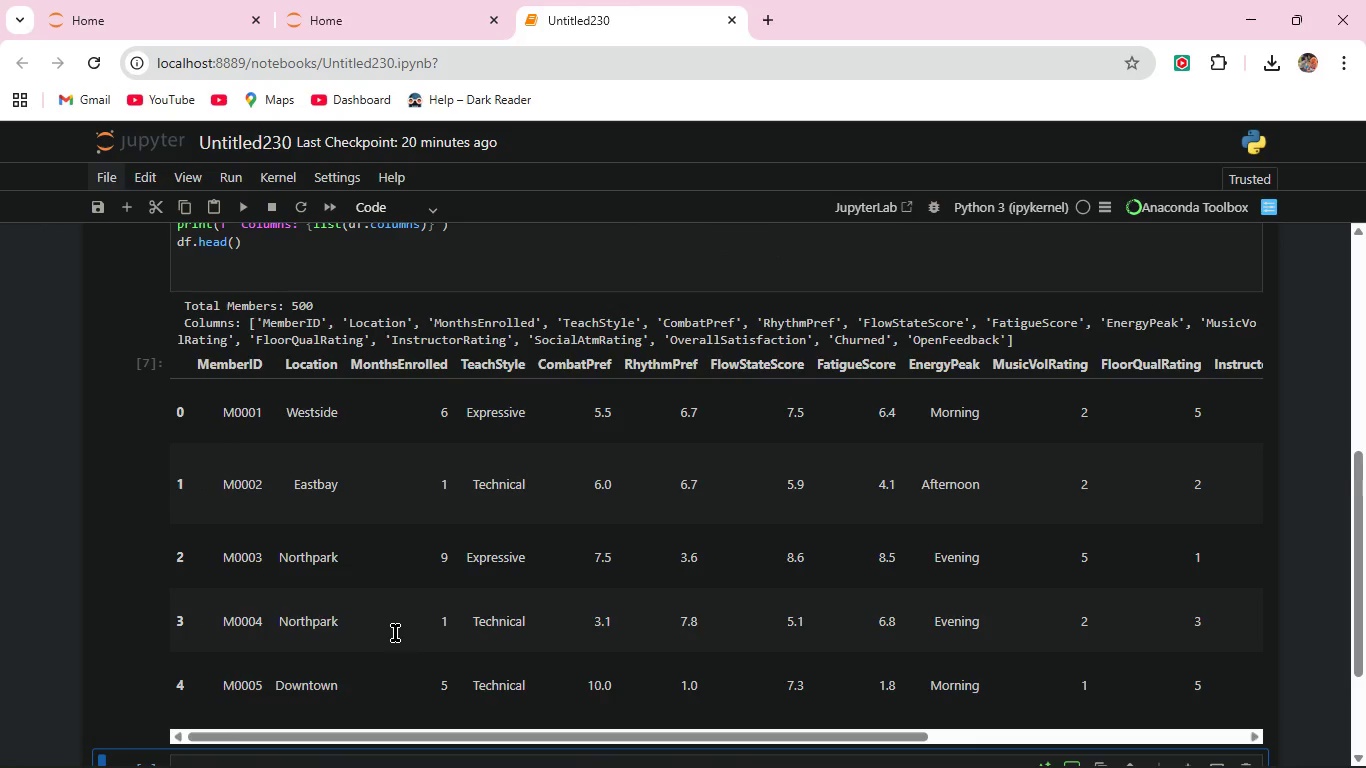 
scroll: coordinate [395, 633], scroll_direction: down, amount: 8.0
 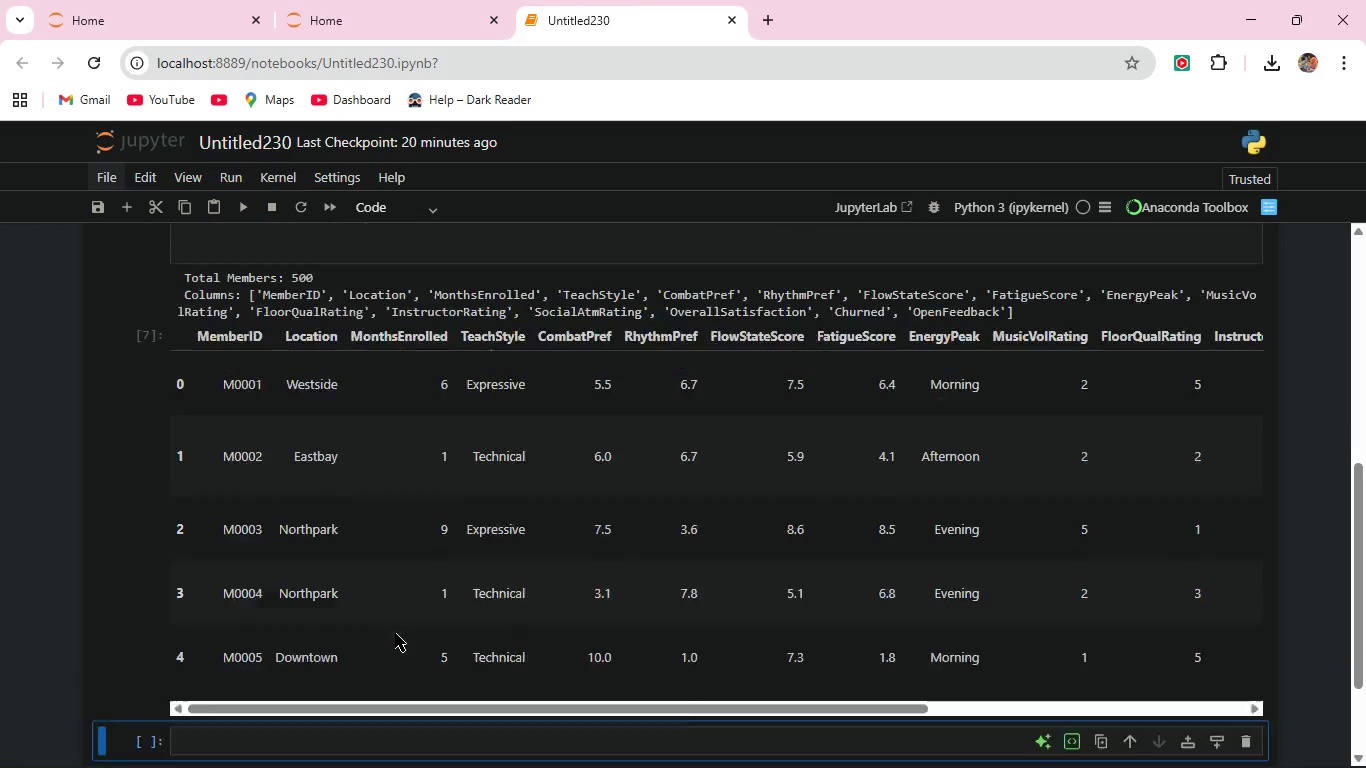 
scroll: coordinate [395, 633], scroll_direction: up, amount: 1.0
 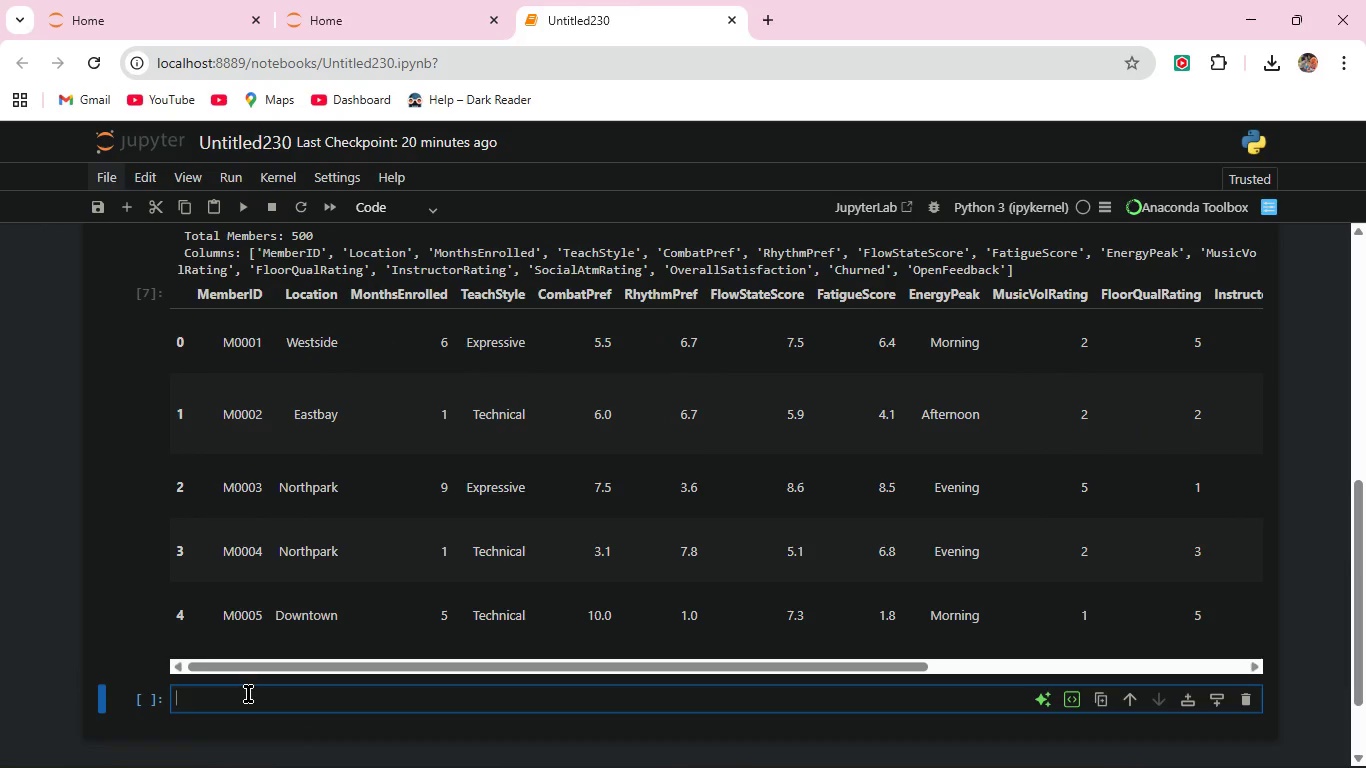 
left_click([248, 694])
 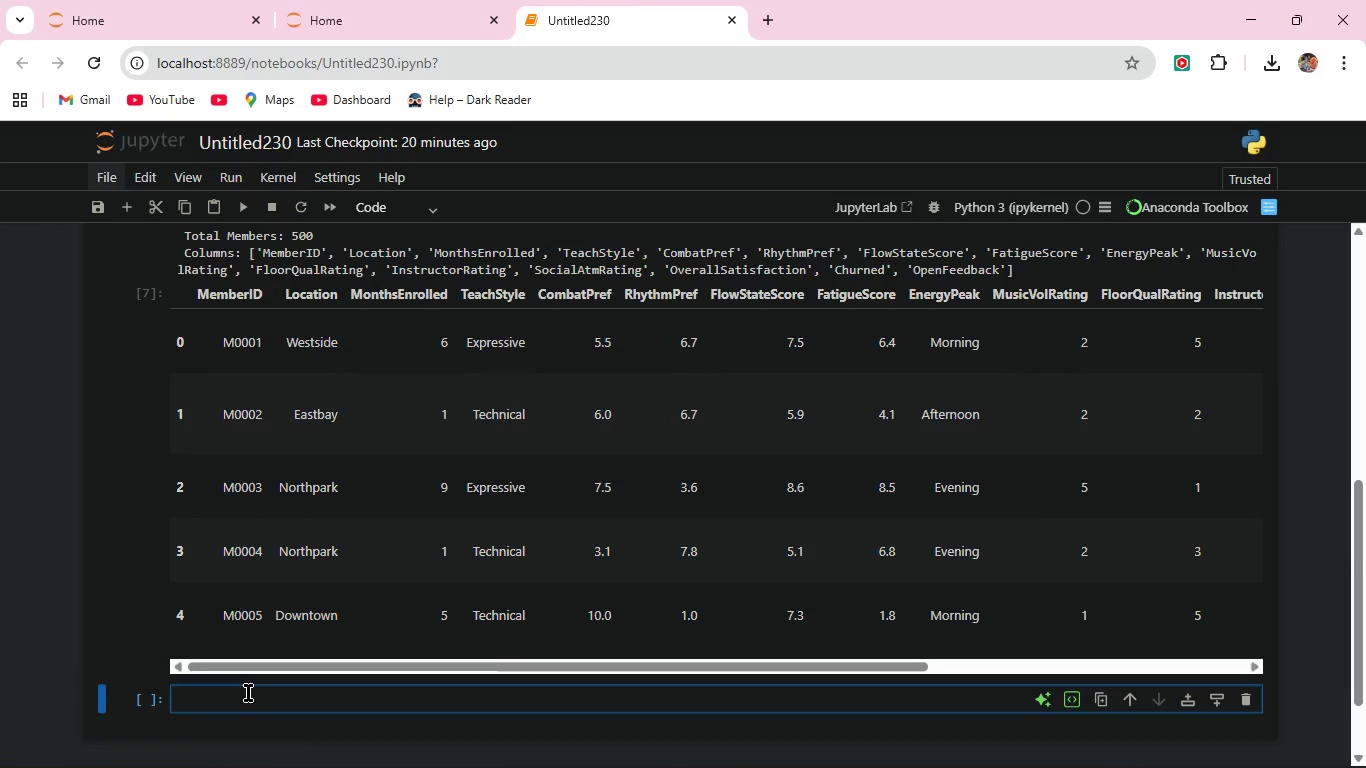 
type(## 2. Exploratory Data Analysis -Chart 1 )
 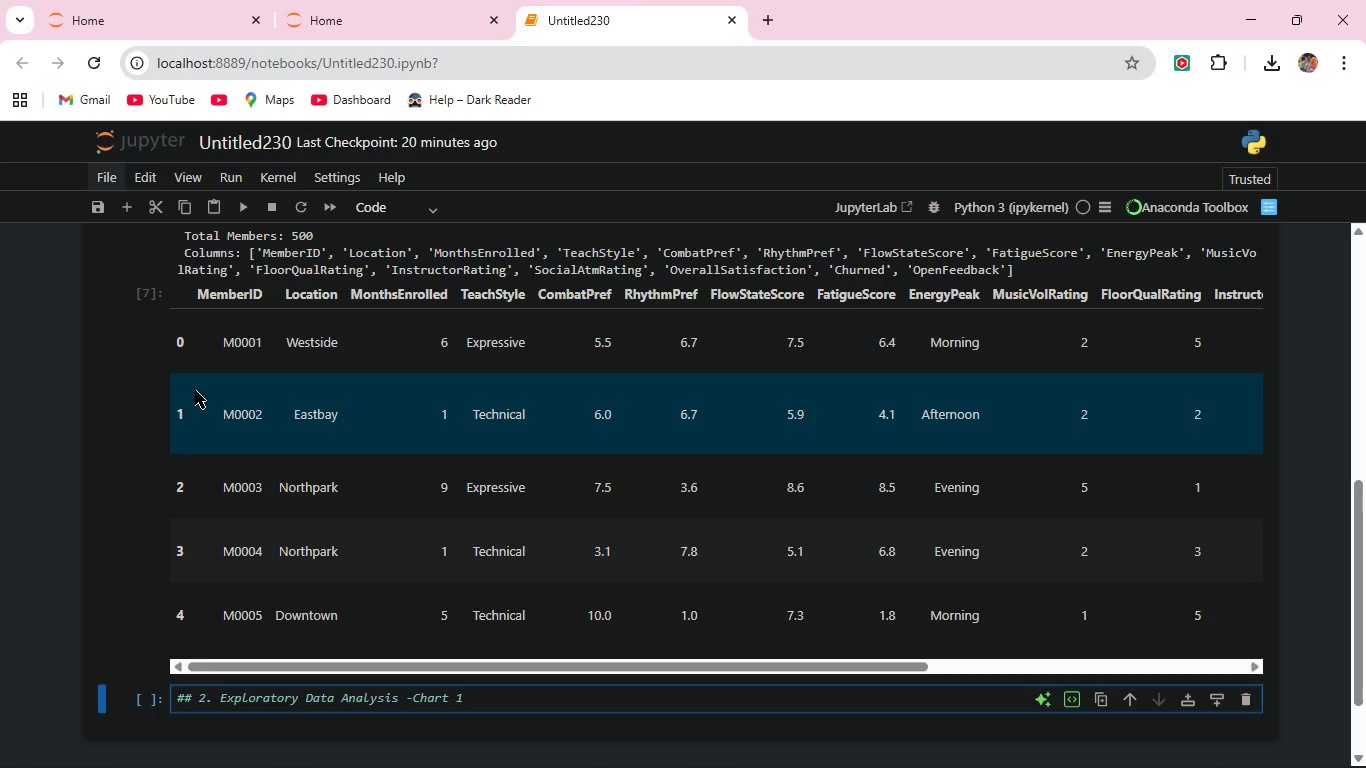 
left_click([412, 208])
 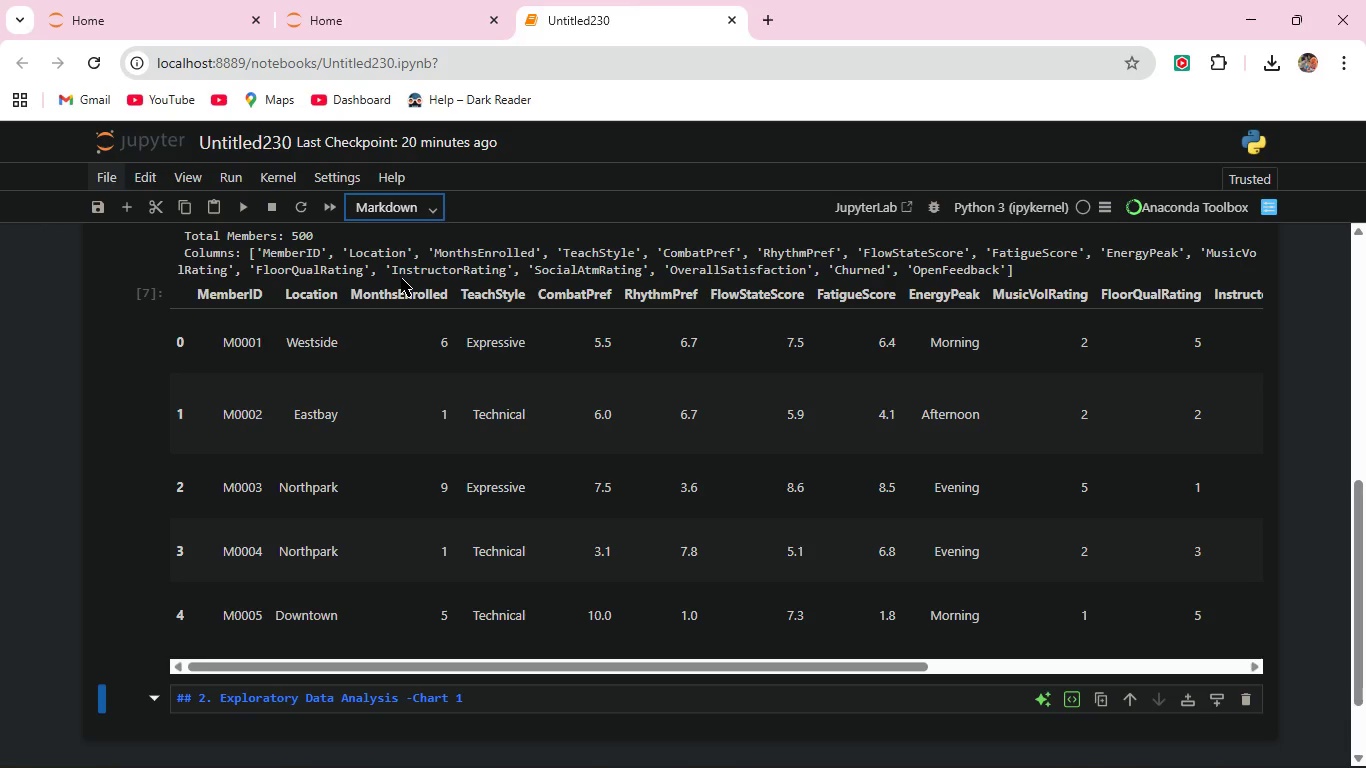 
left_click([401, 278])
 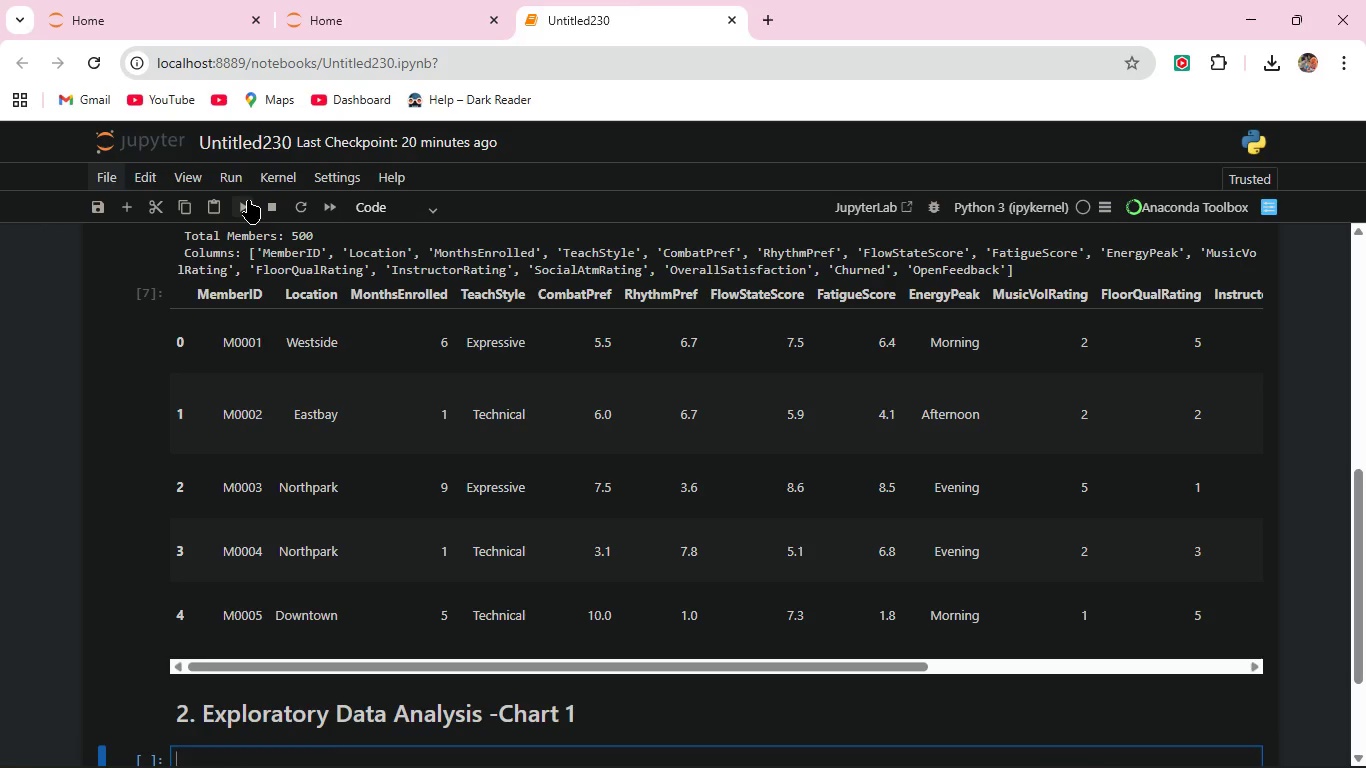 
left_click([248, 200])
 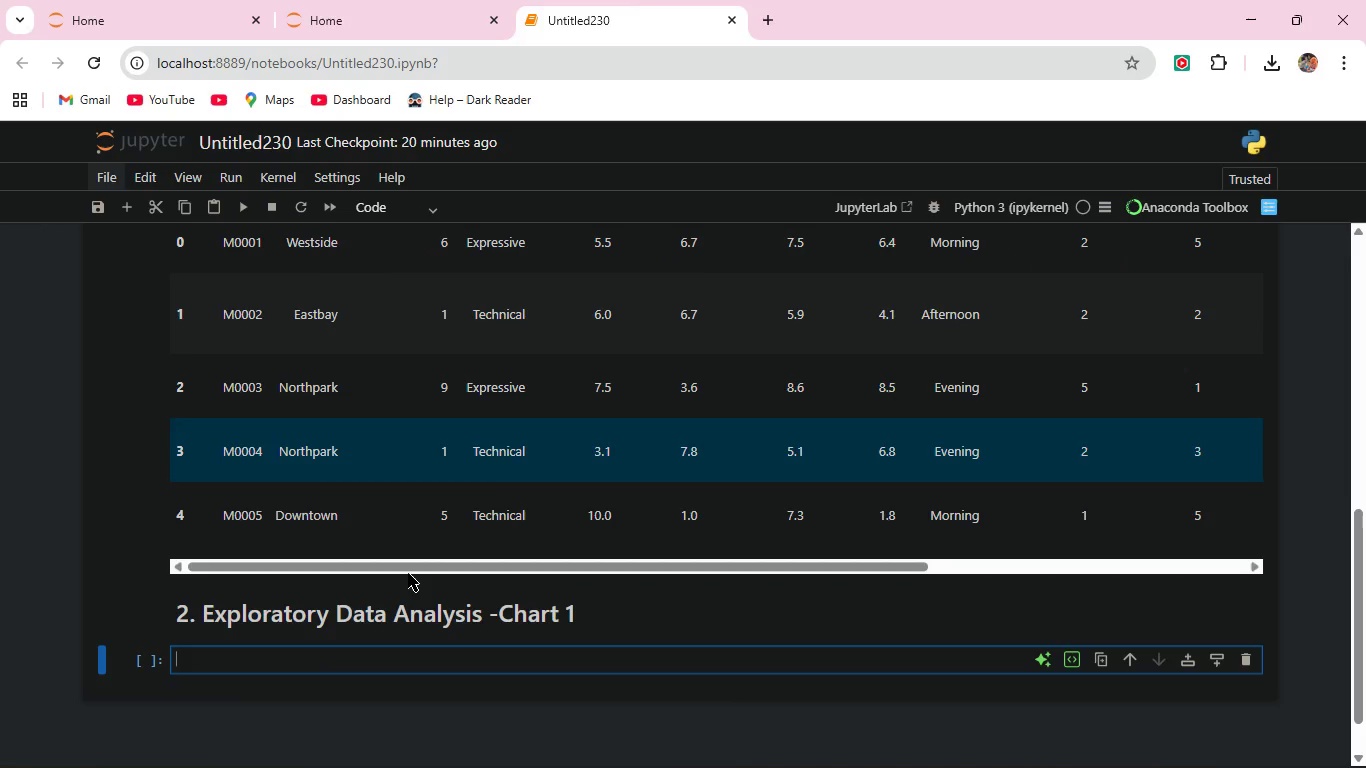 
scroll: coordinate [408, 573], scroll_direction: down, amount: 1.0
 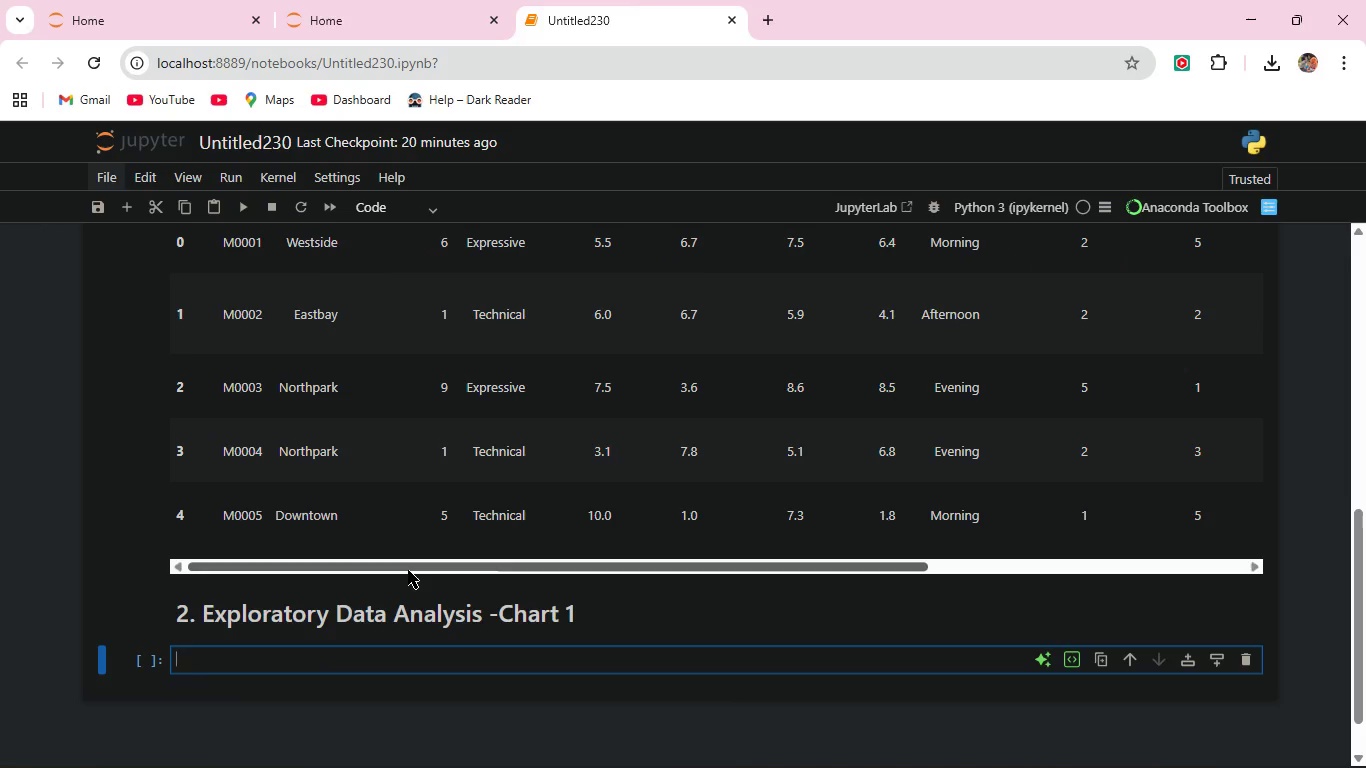 
wait(10.46)
 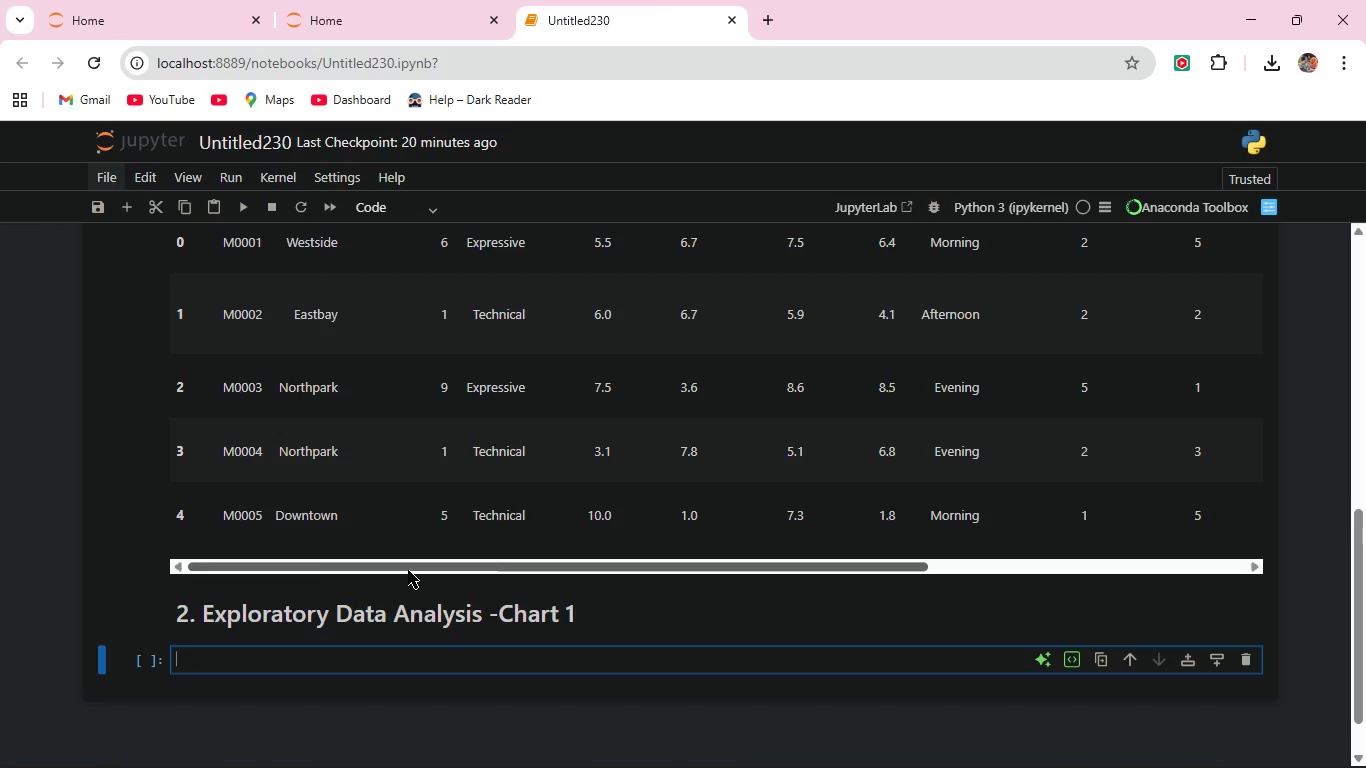 
type(# EDA -Cah)
key(Backspace)
key(Backspace)
type(hart 1 :Members by Location )
 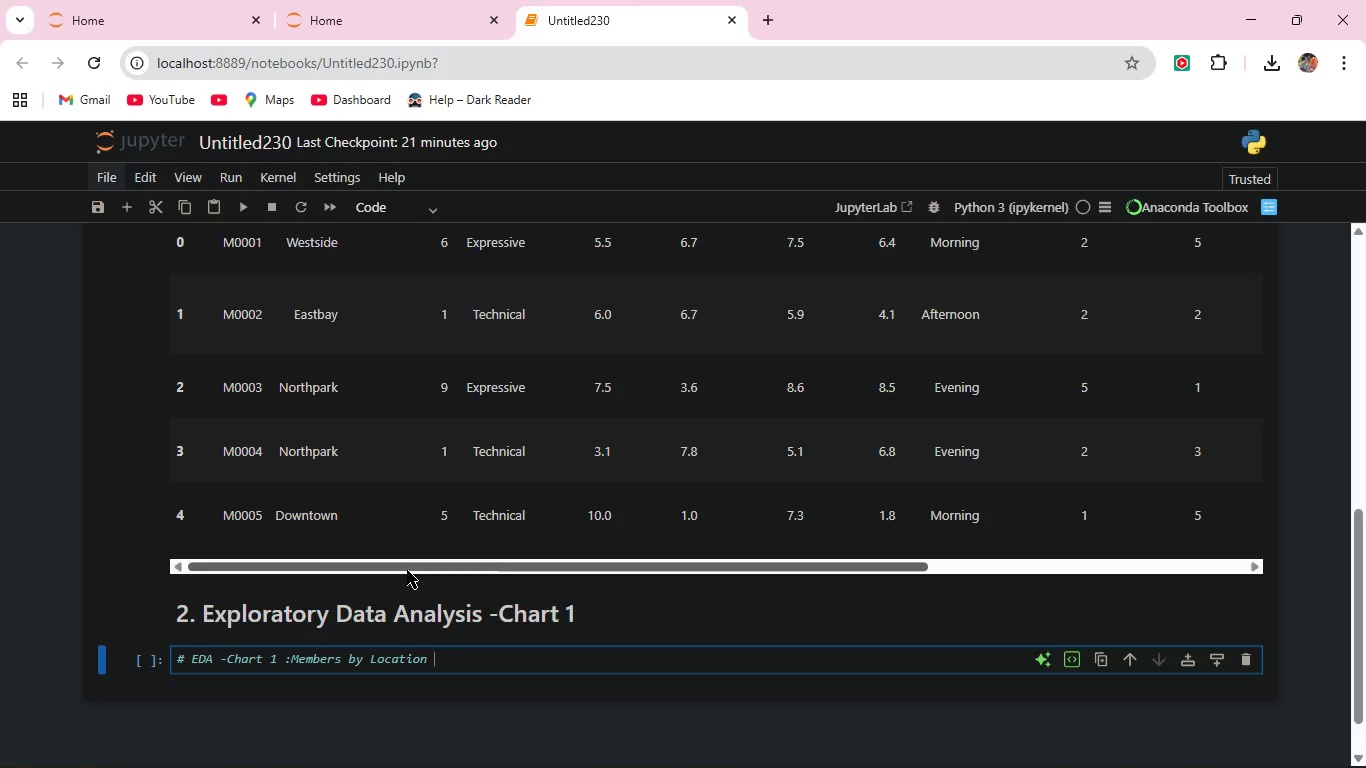 
left_click([247, 203])
 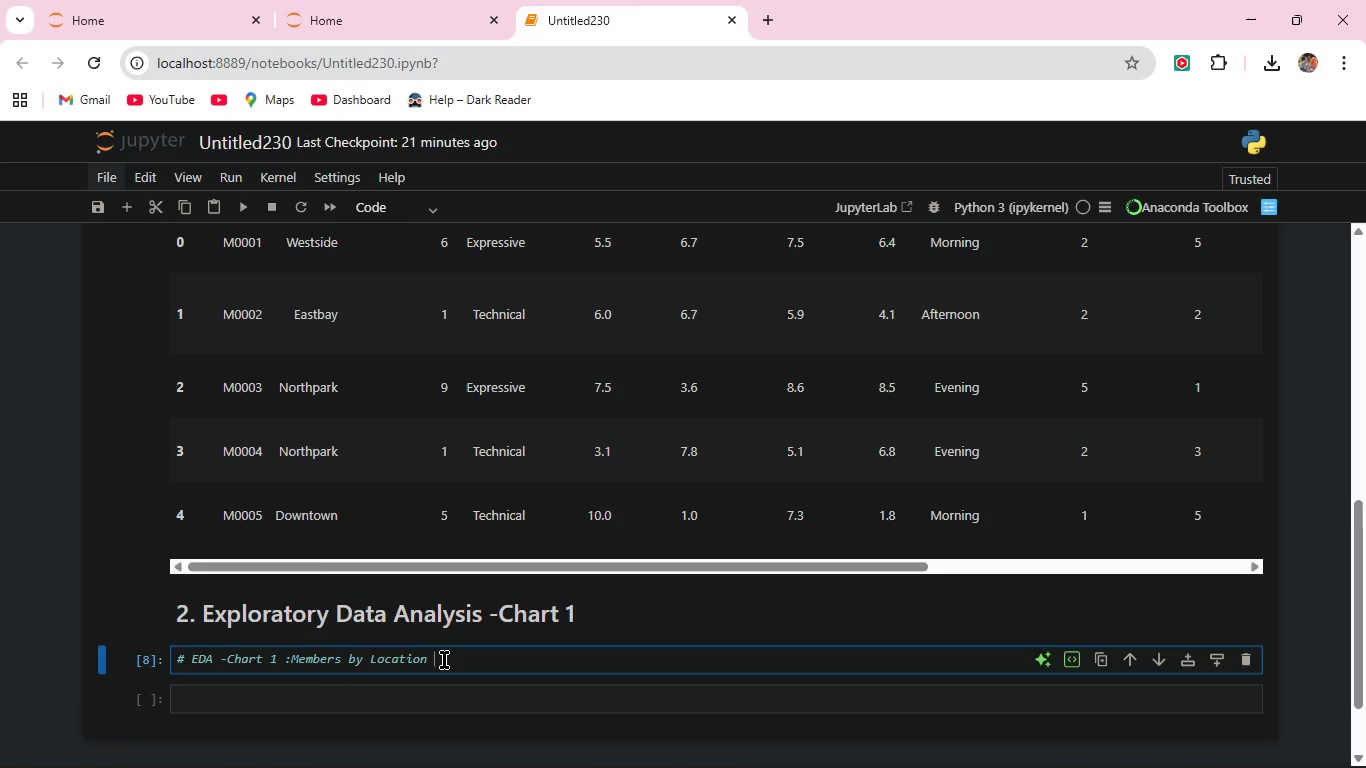 
left_click([445, 660])
 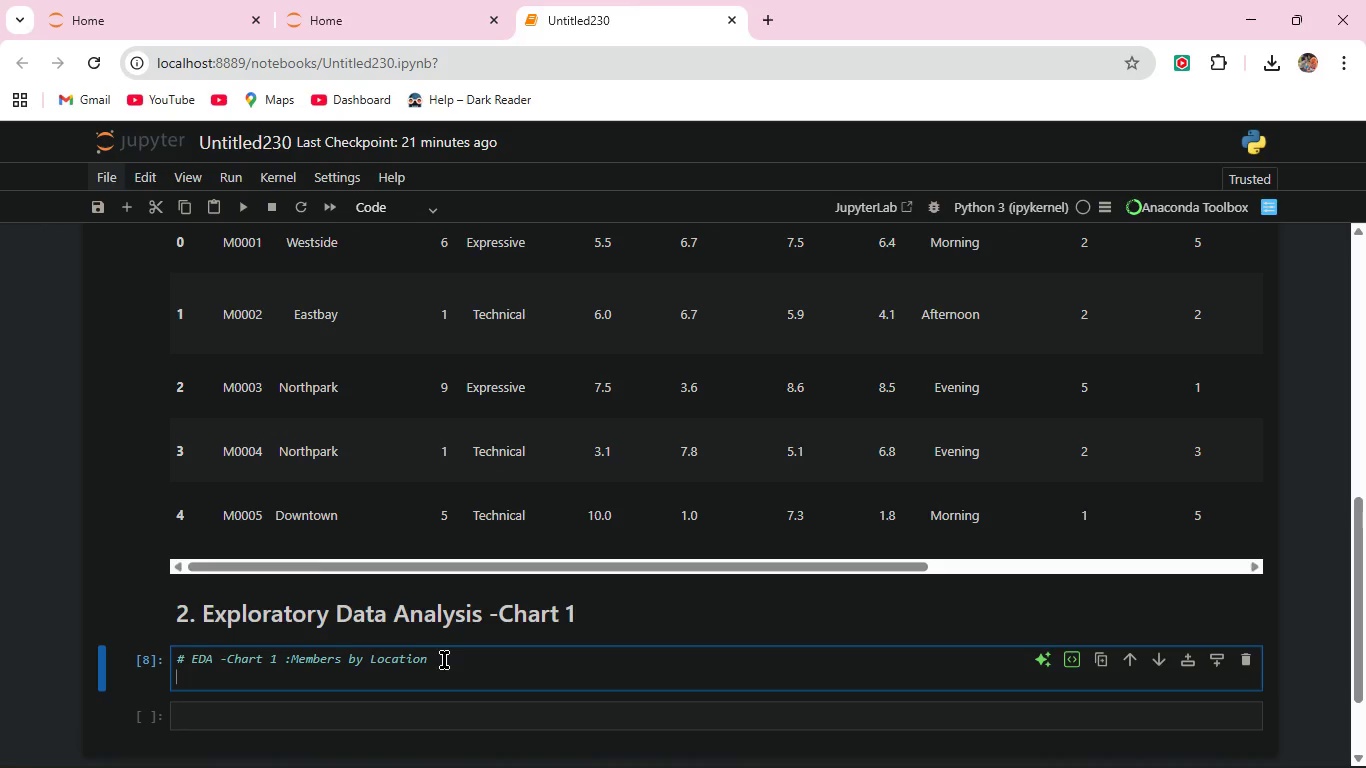 
key(Enter)
 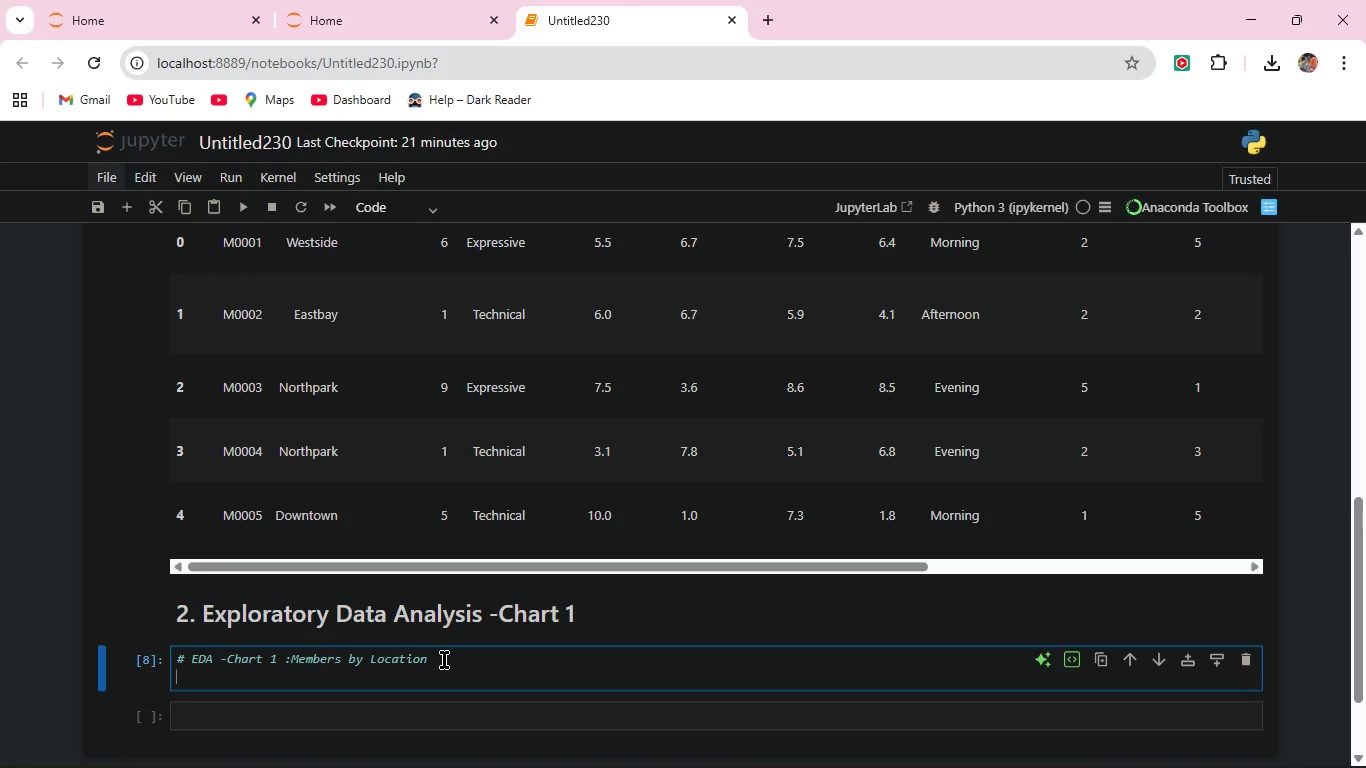 
type(#coun )
key(Backspace)
type(t how many members i)
key(Backspace)
type(are in each location )
 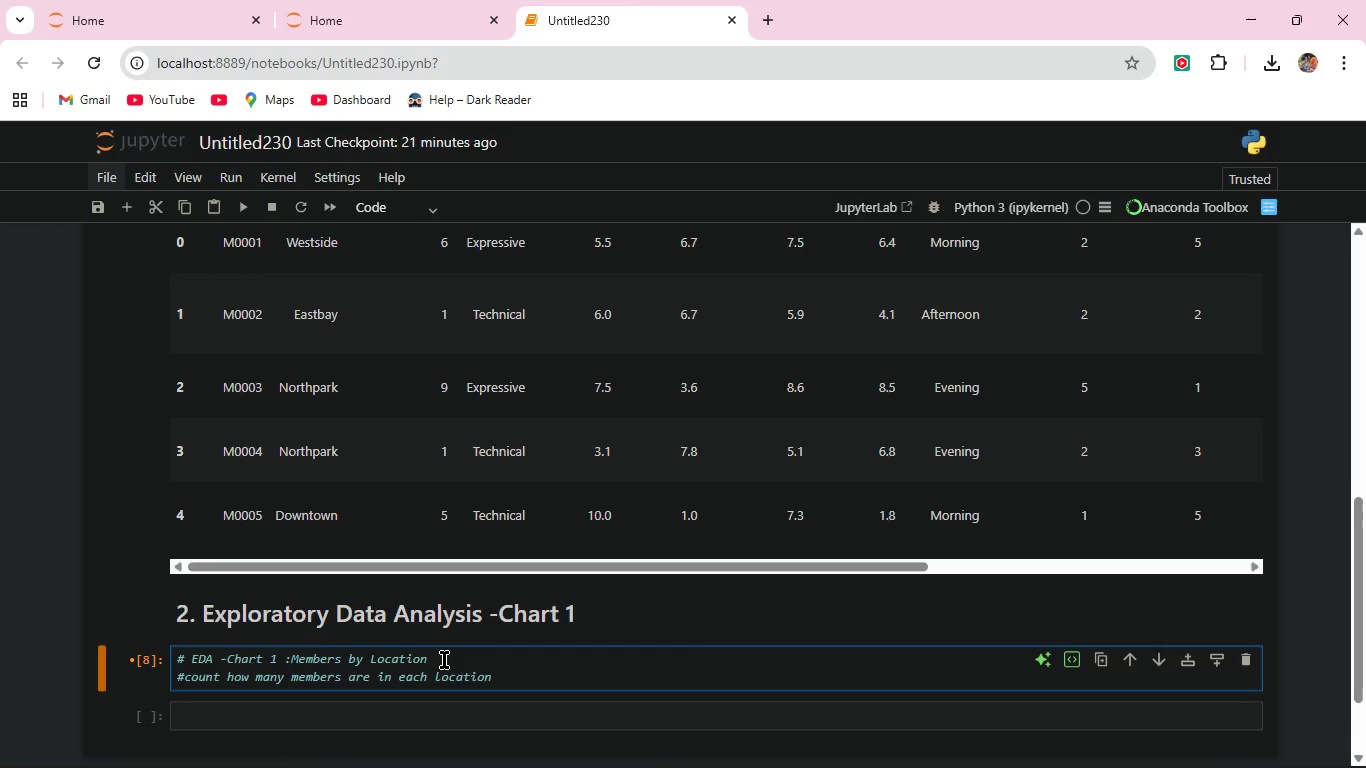 
key(Enter)
 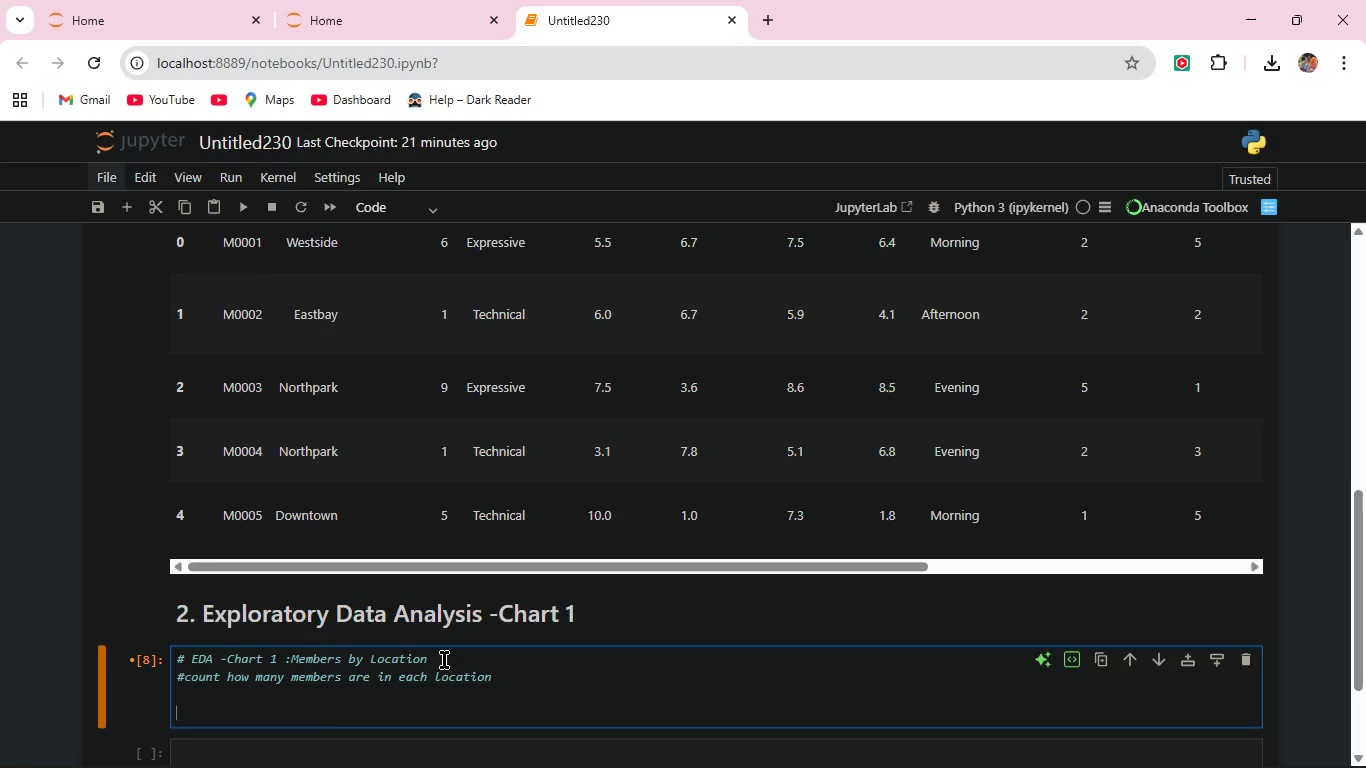 
key(Enter)
 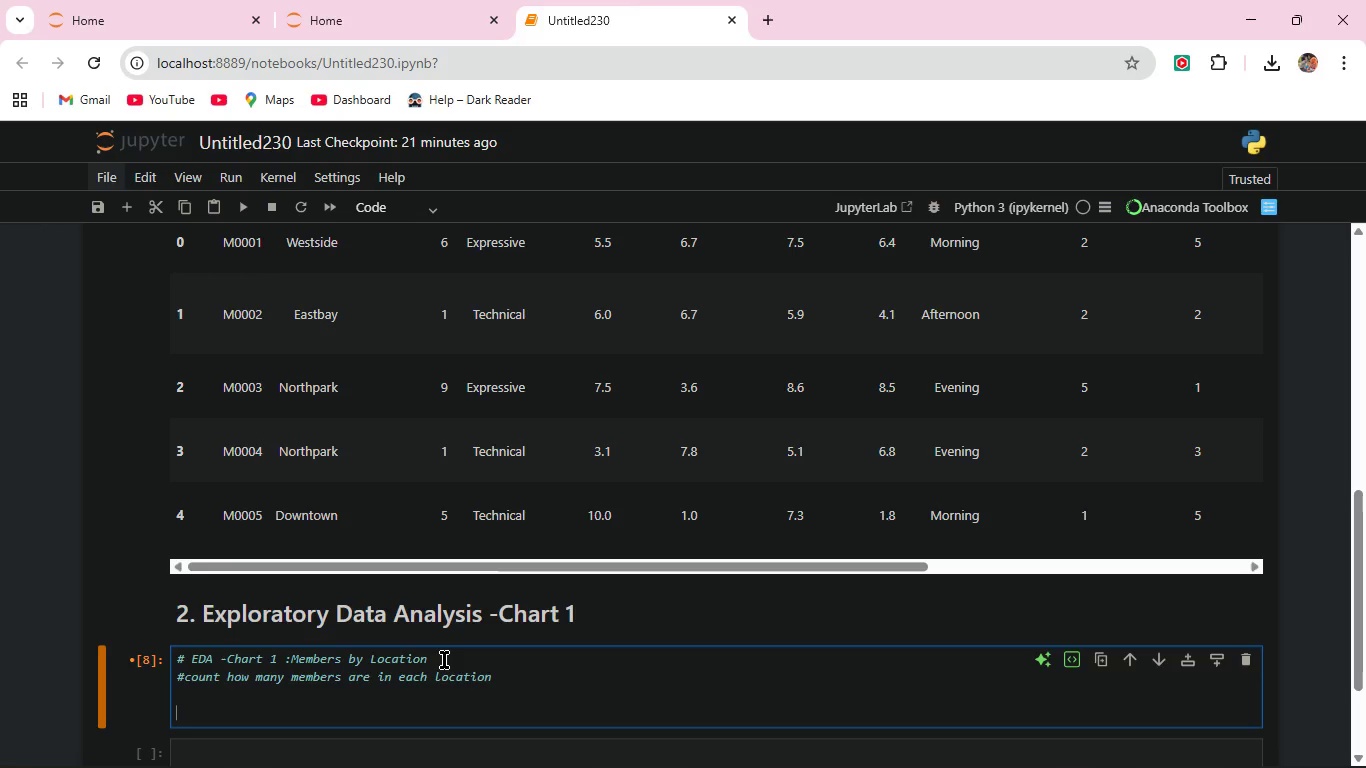 
type(loc_counts = df['Location'].value_counts())
 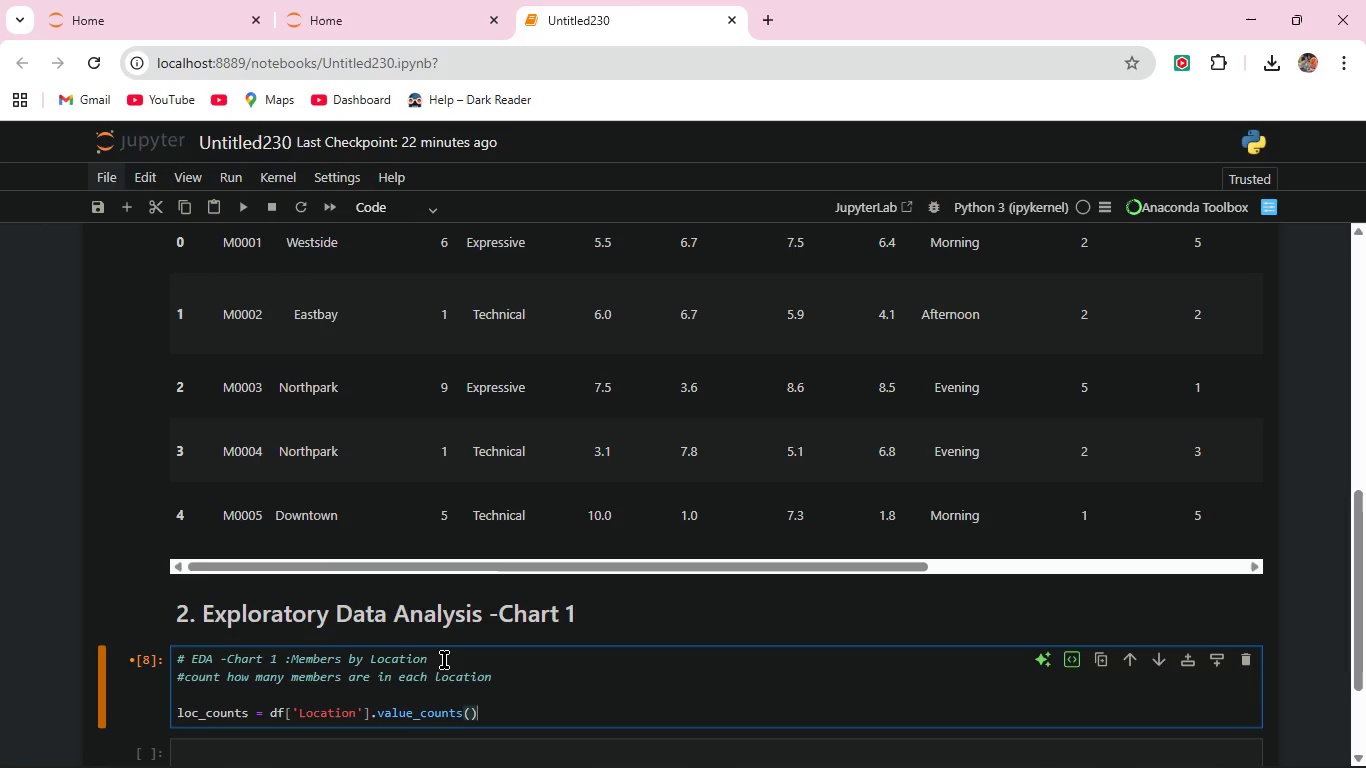 
key(Enter)
 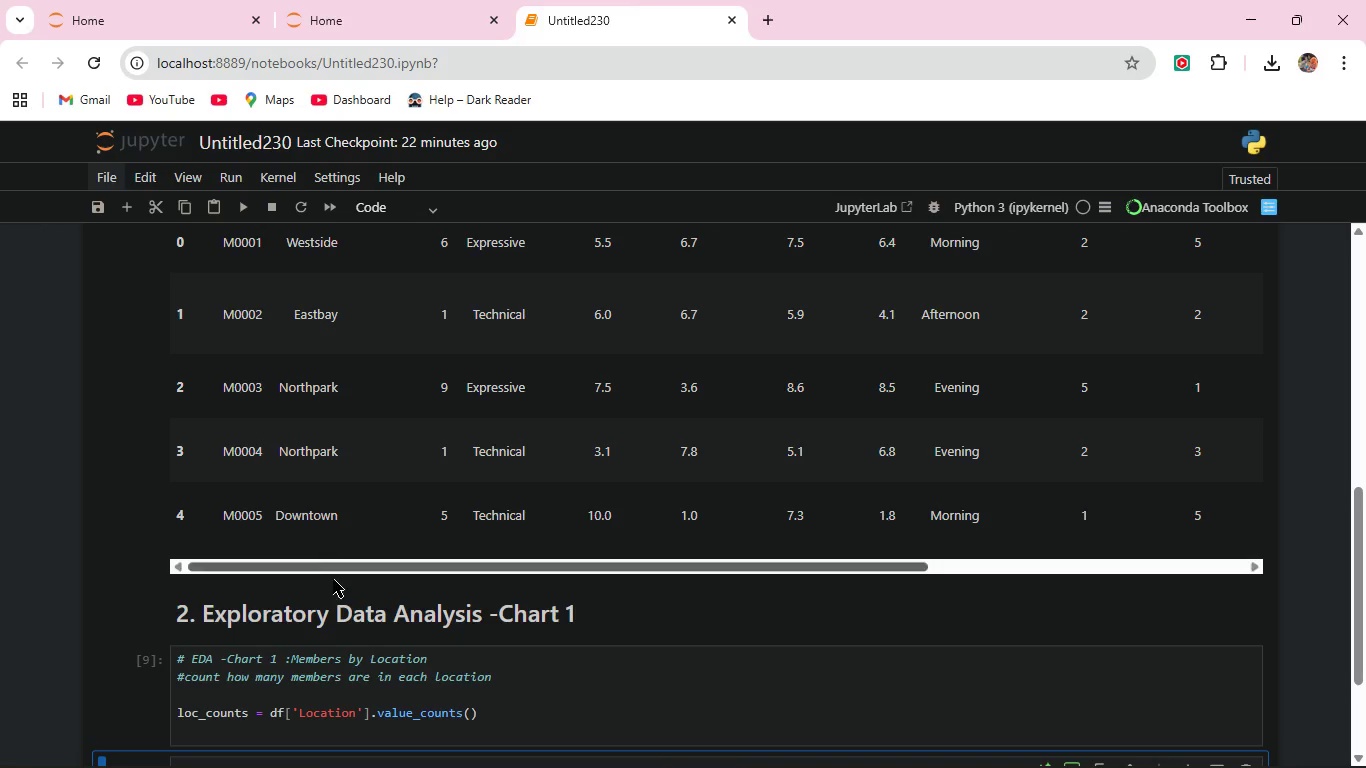 
scroll: coordinate [355, 635], scroll_direction: down, amount: 1.0
 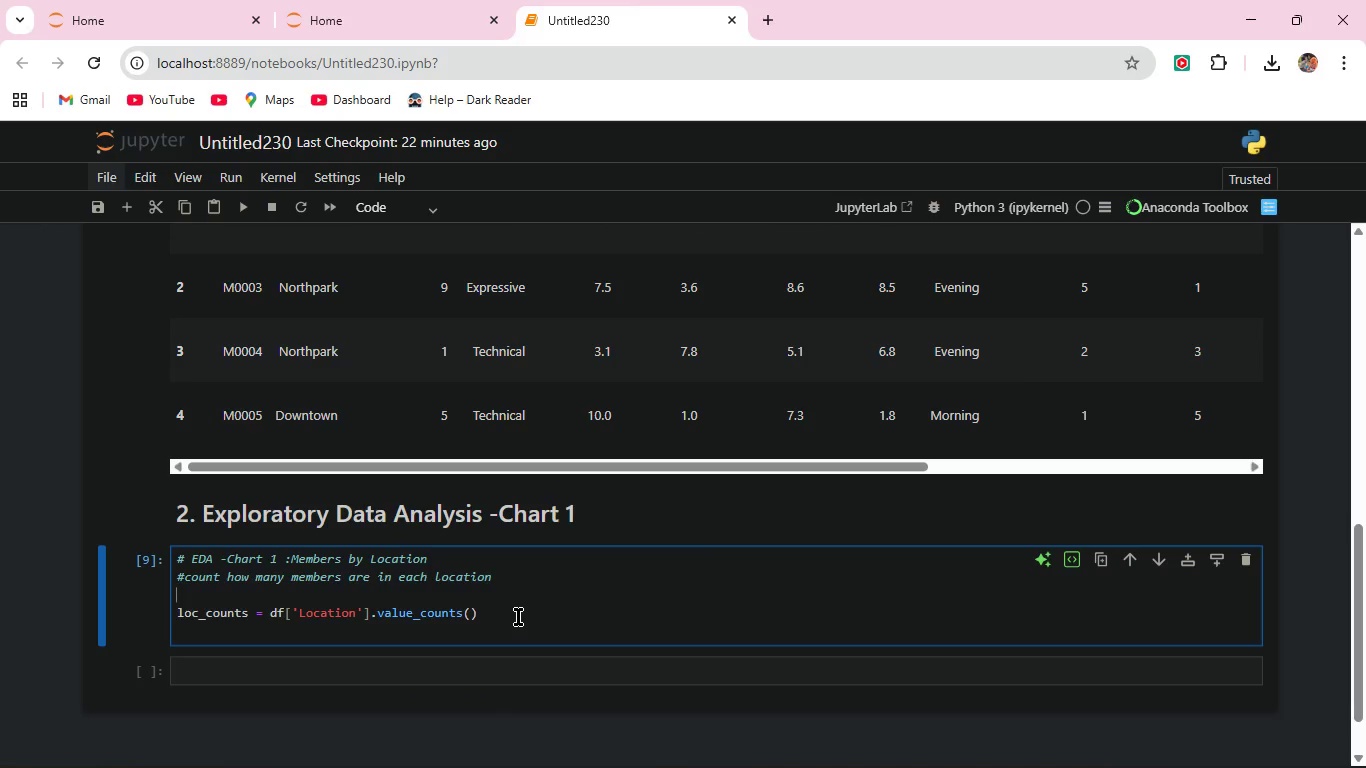 
left_click([520, 603])
 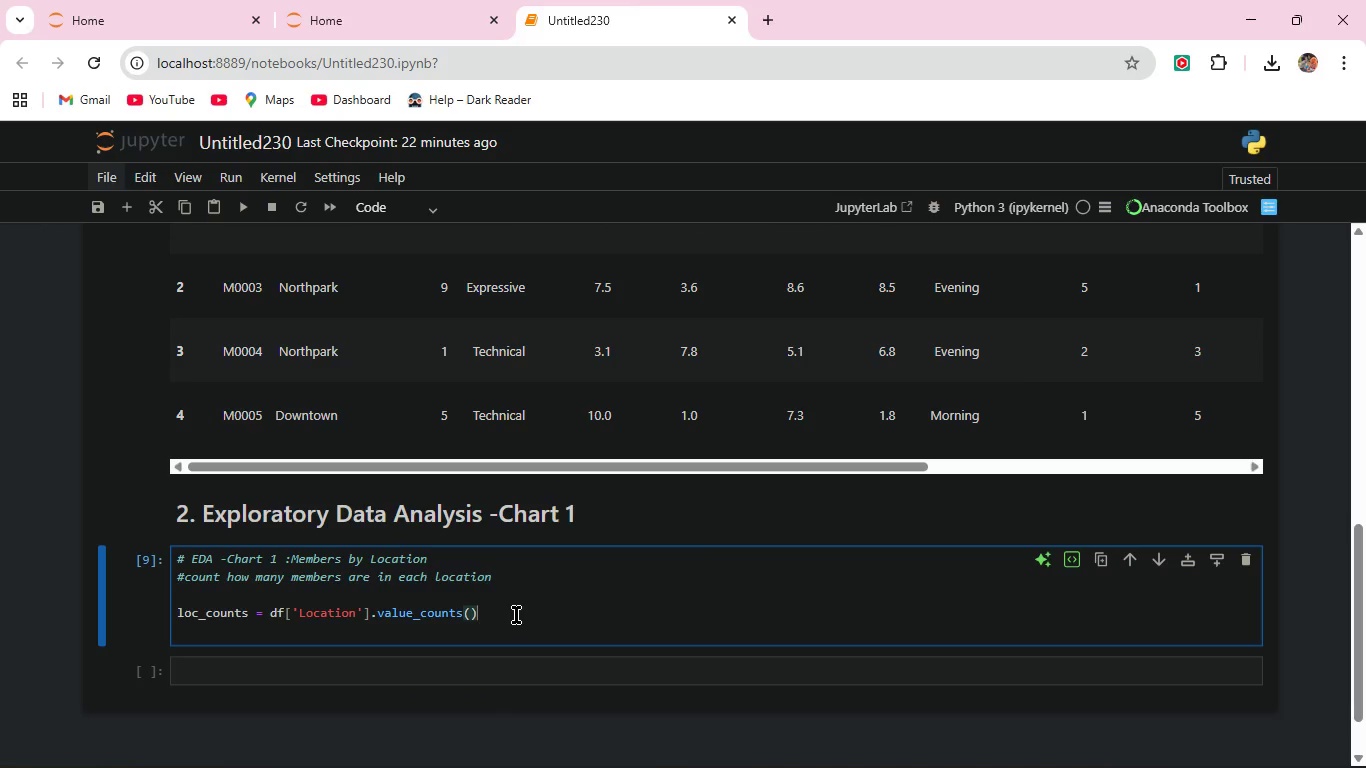 
left_click([518, 617])
 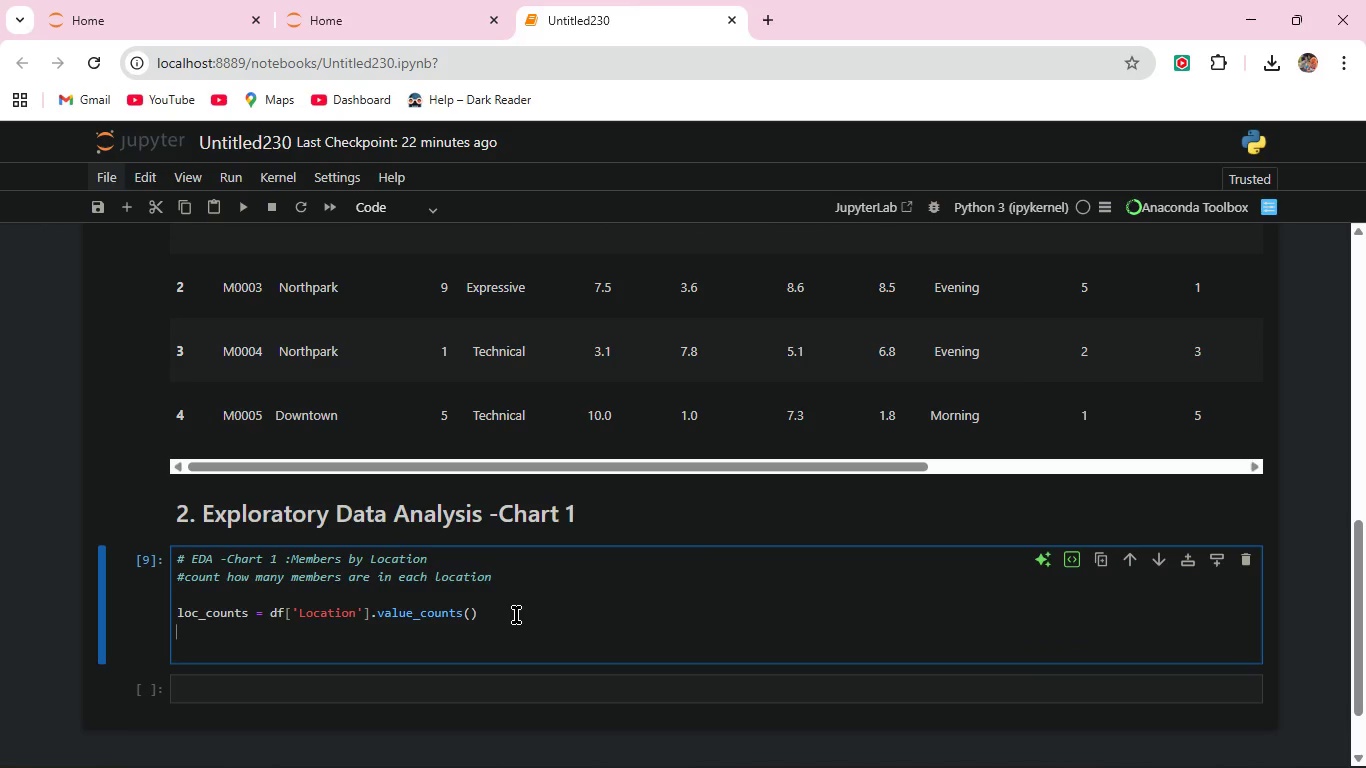 
key(Enter)
 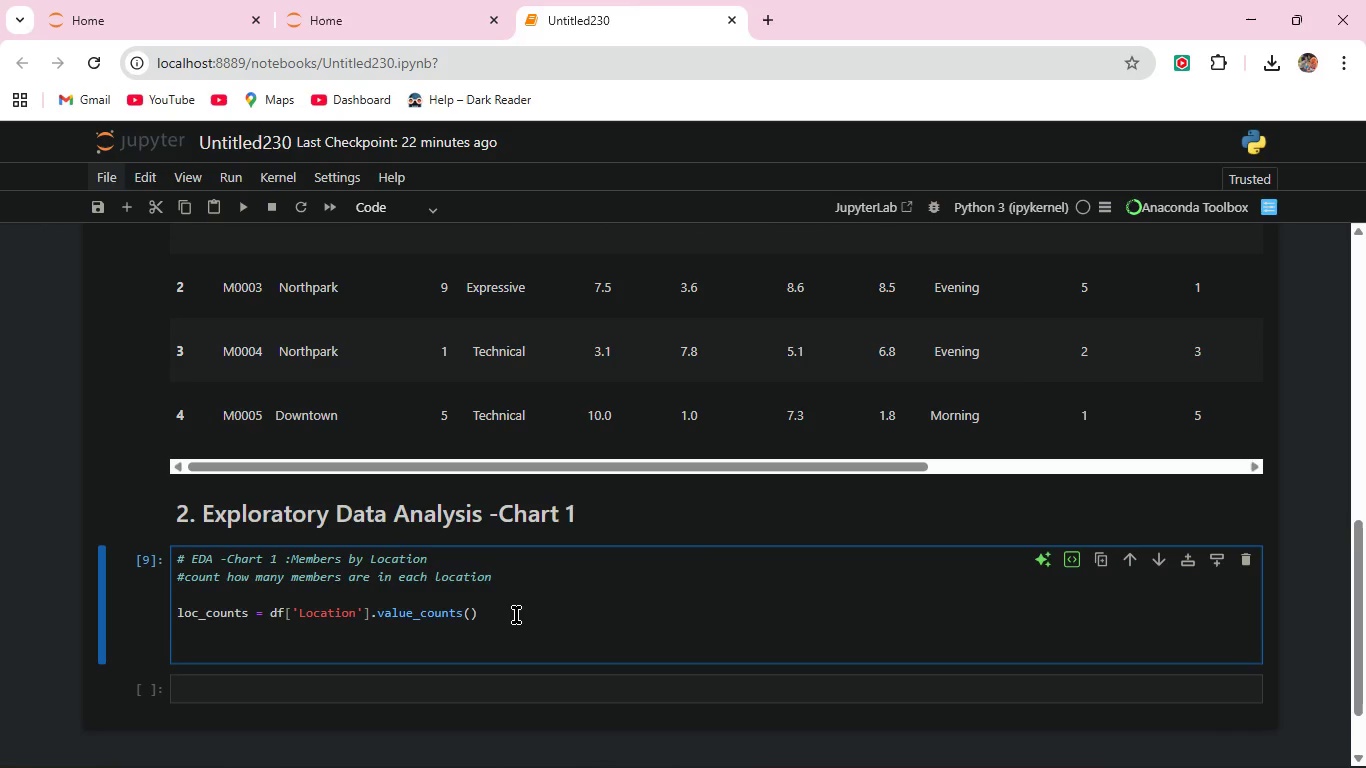 
key(Enter)
 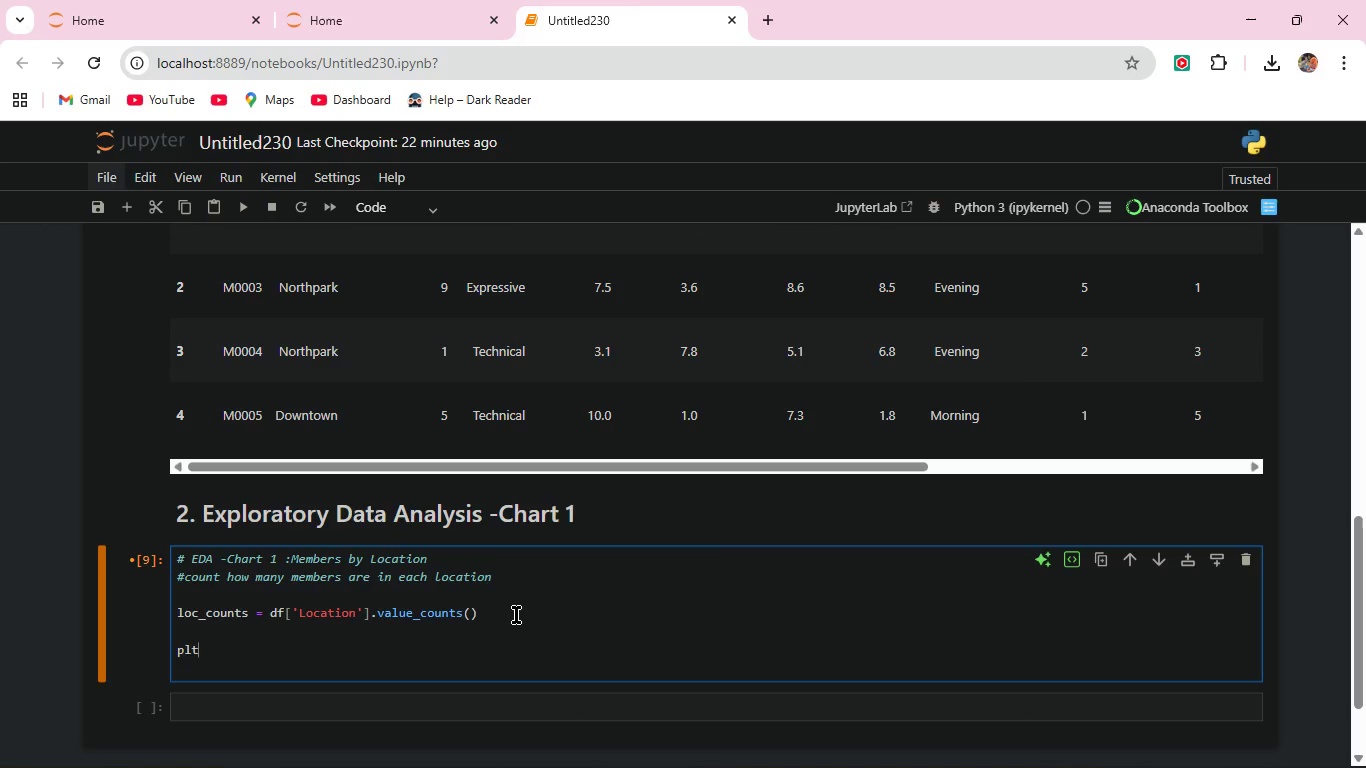 
type(plt.figue(figsize=(8,5)))
 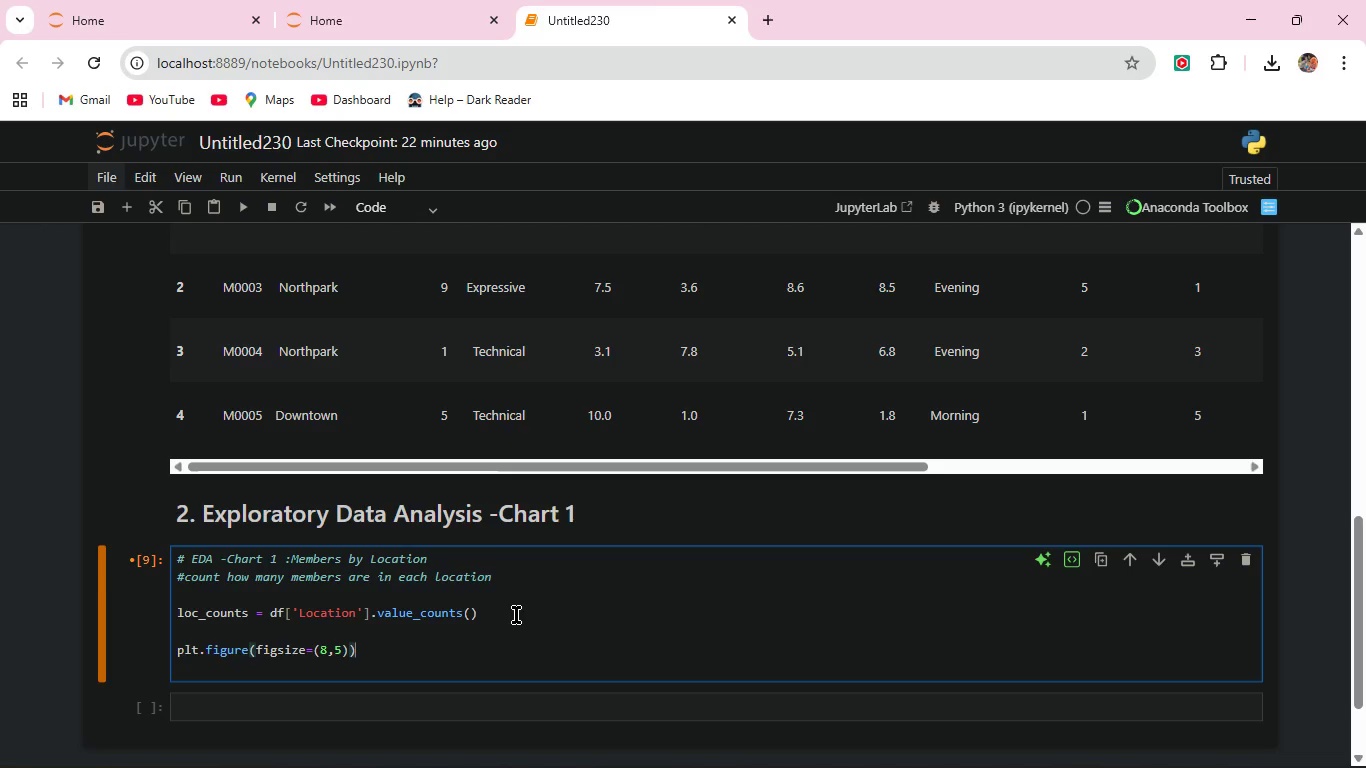 
hold_key(key=R, duration=0.31)
 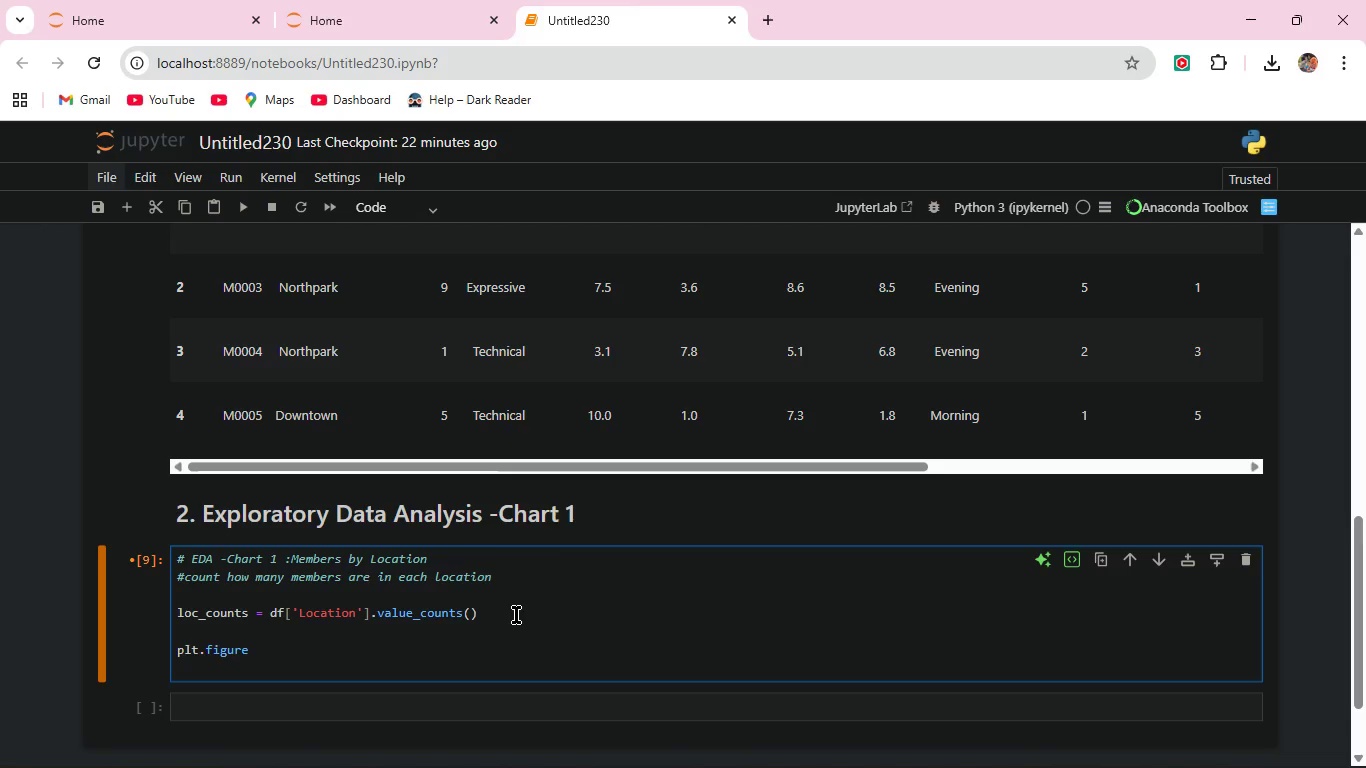 
key(Enter)
 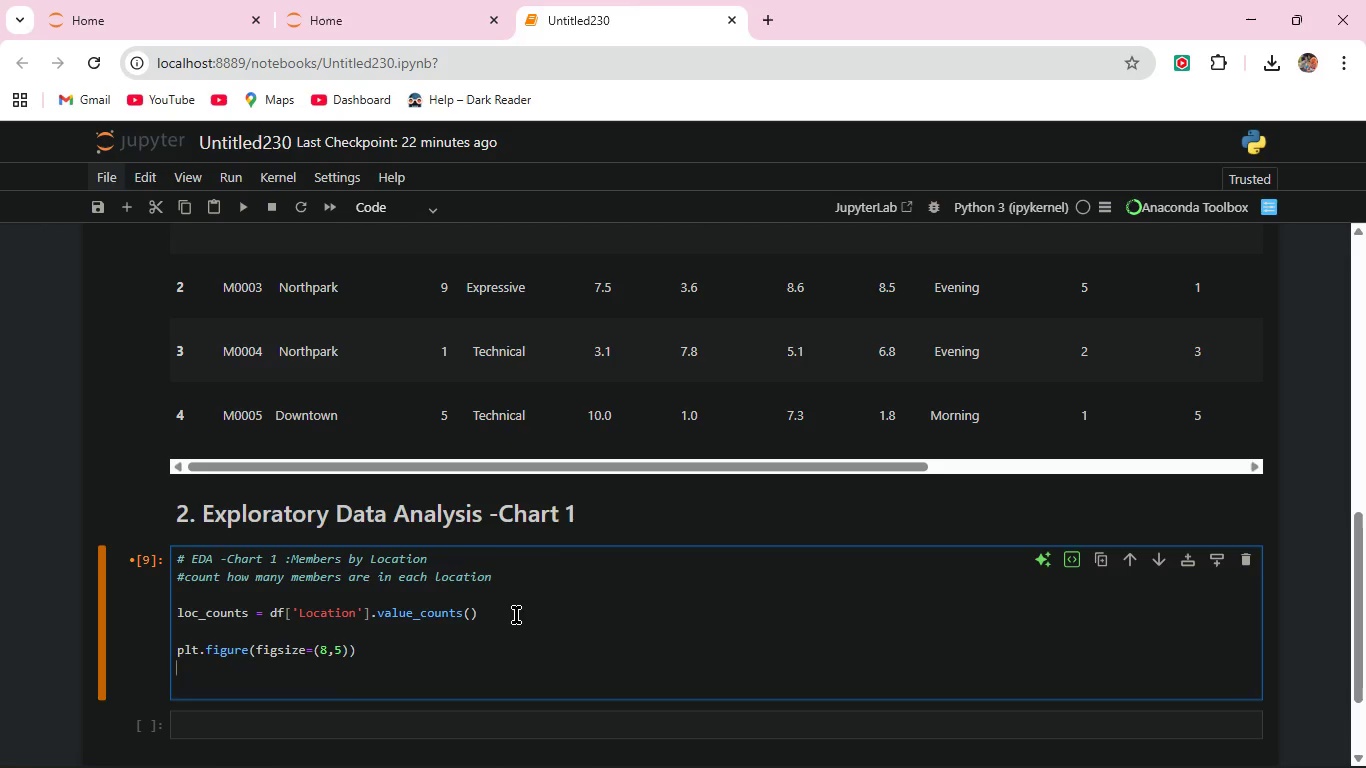 
type(bars = plt.bar(loc_counts.index, loc_counts.value)
 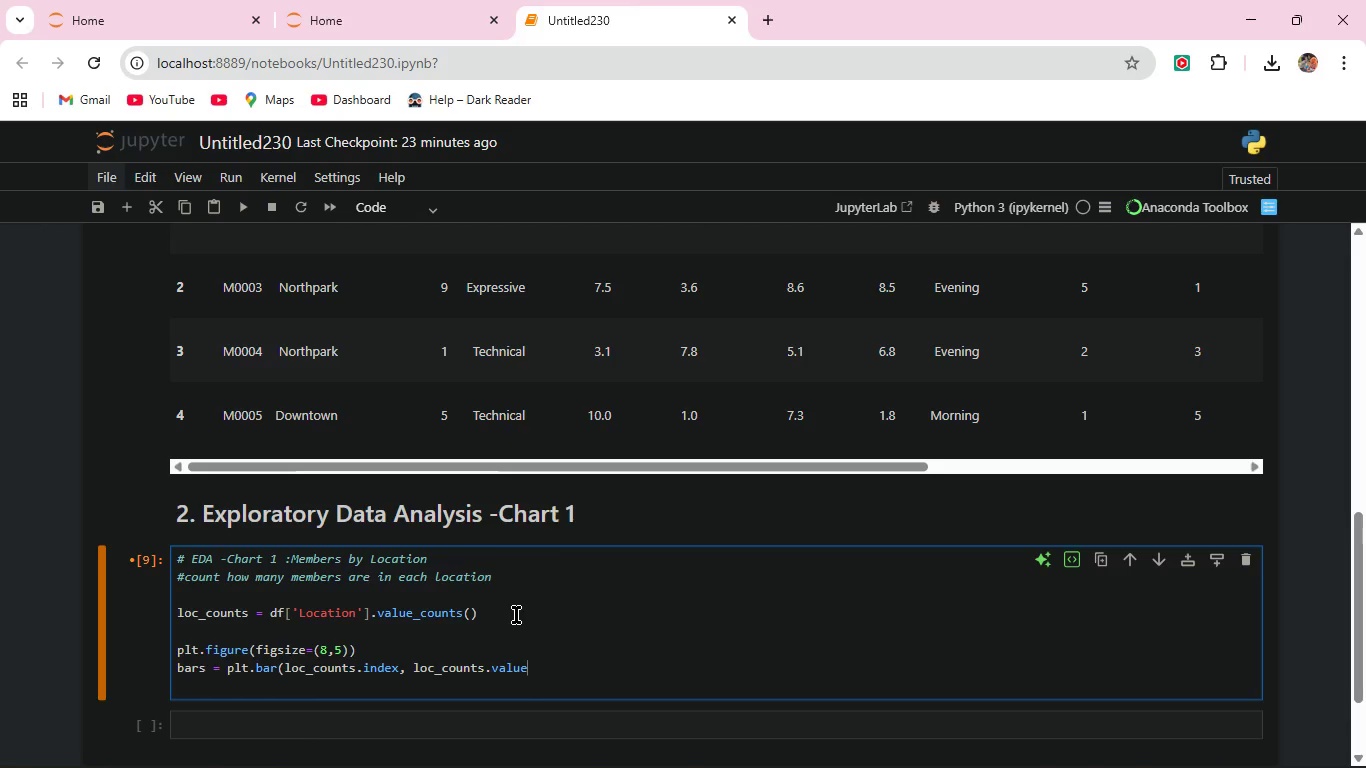 
key(S)
 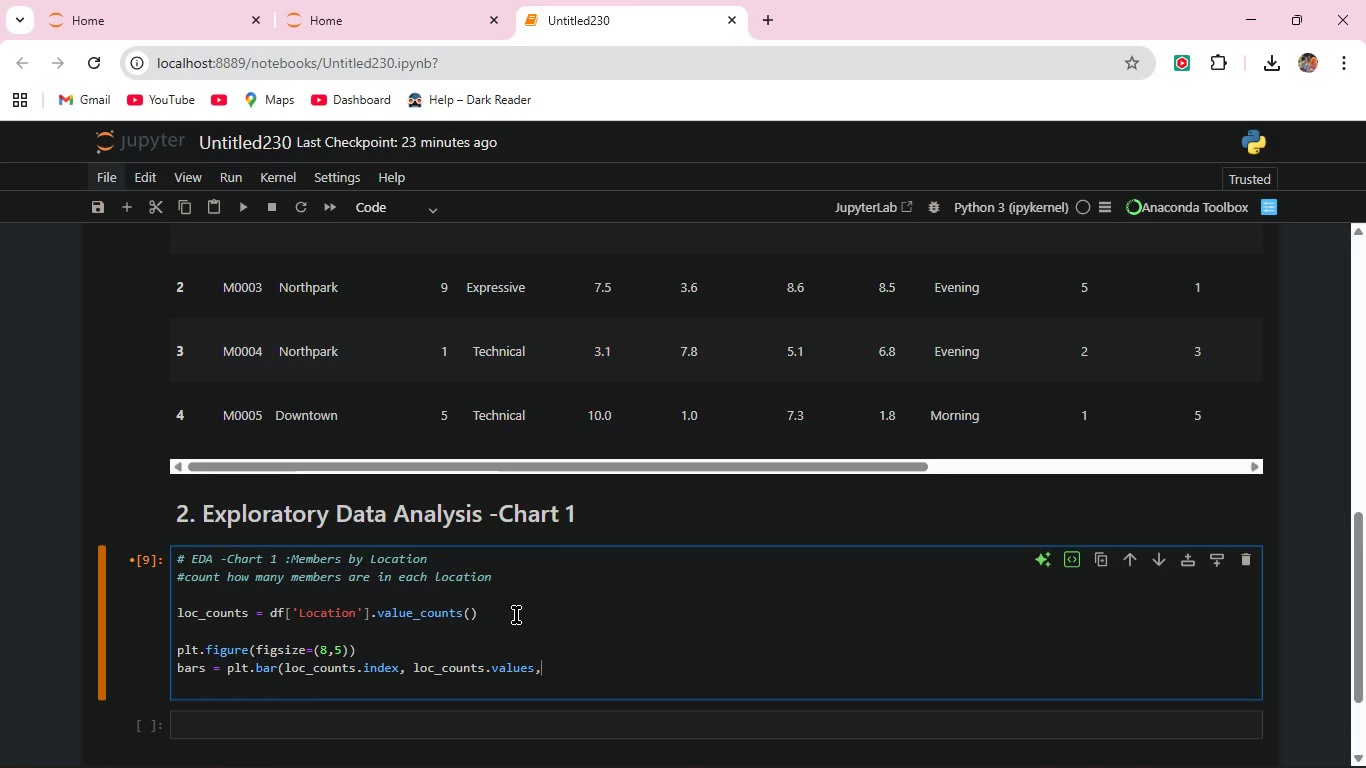 
key(Comma)
 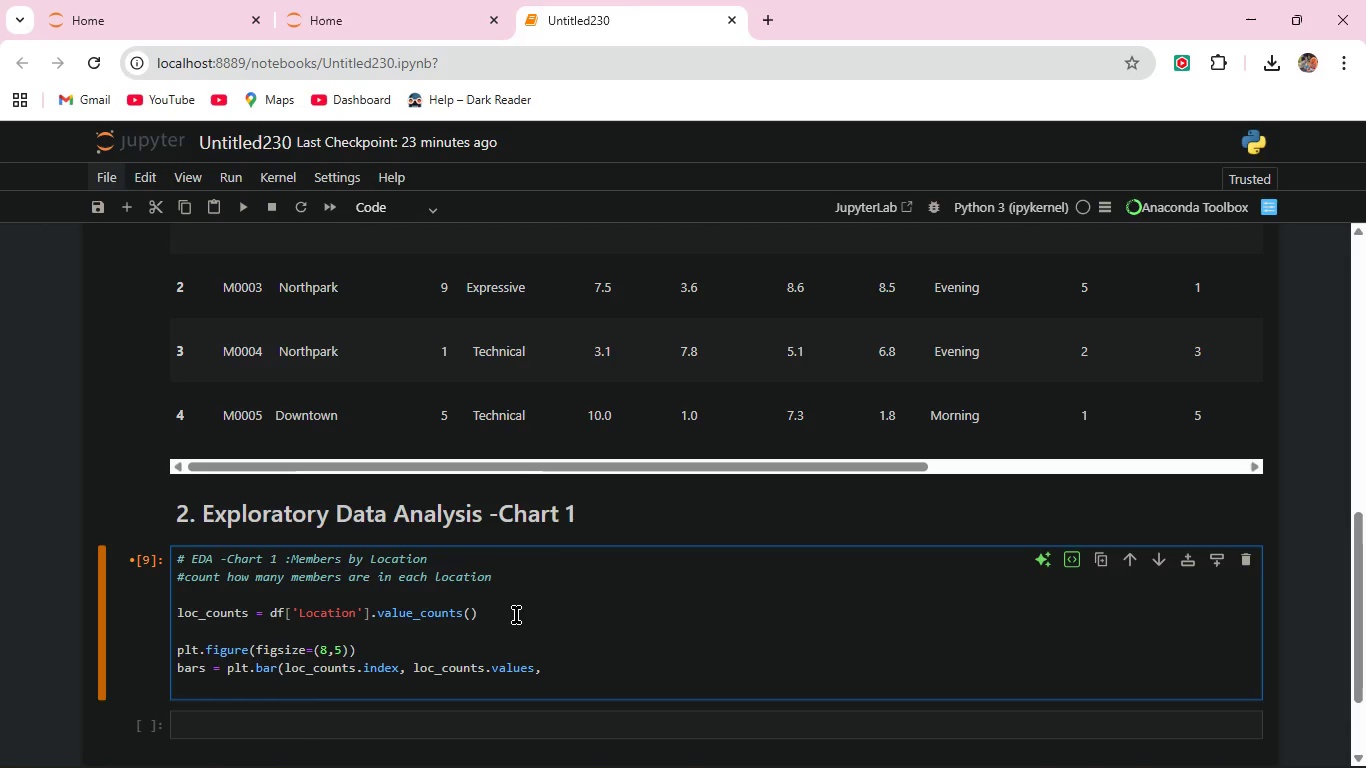 
wait(8.77)
 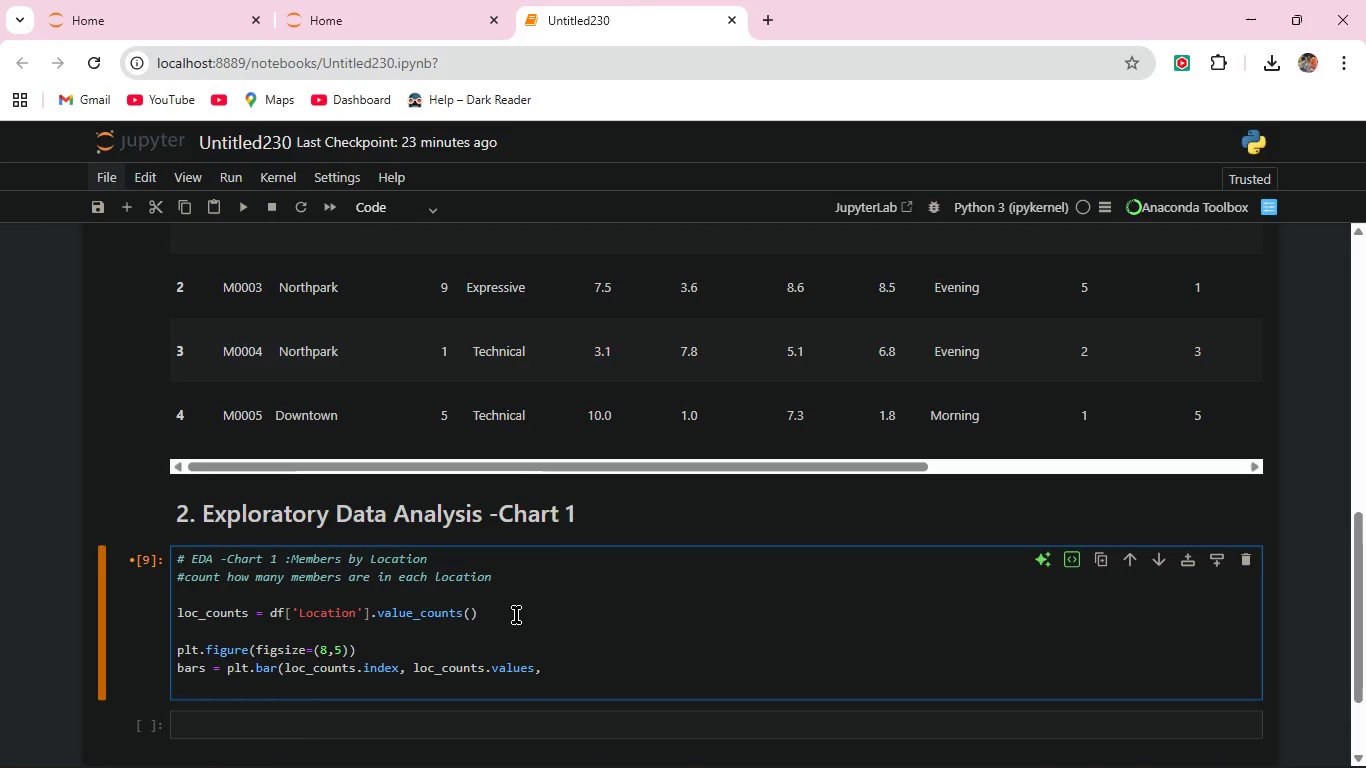 
type( color=[])
 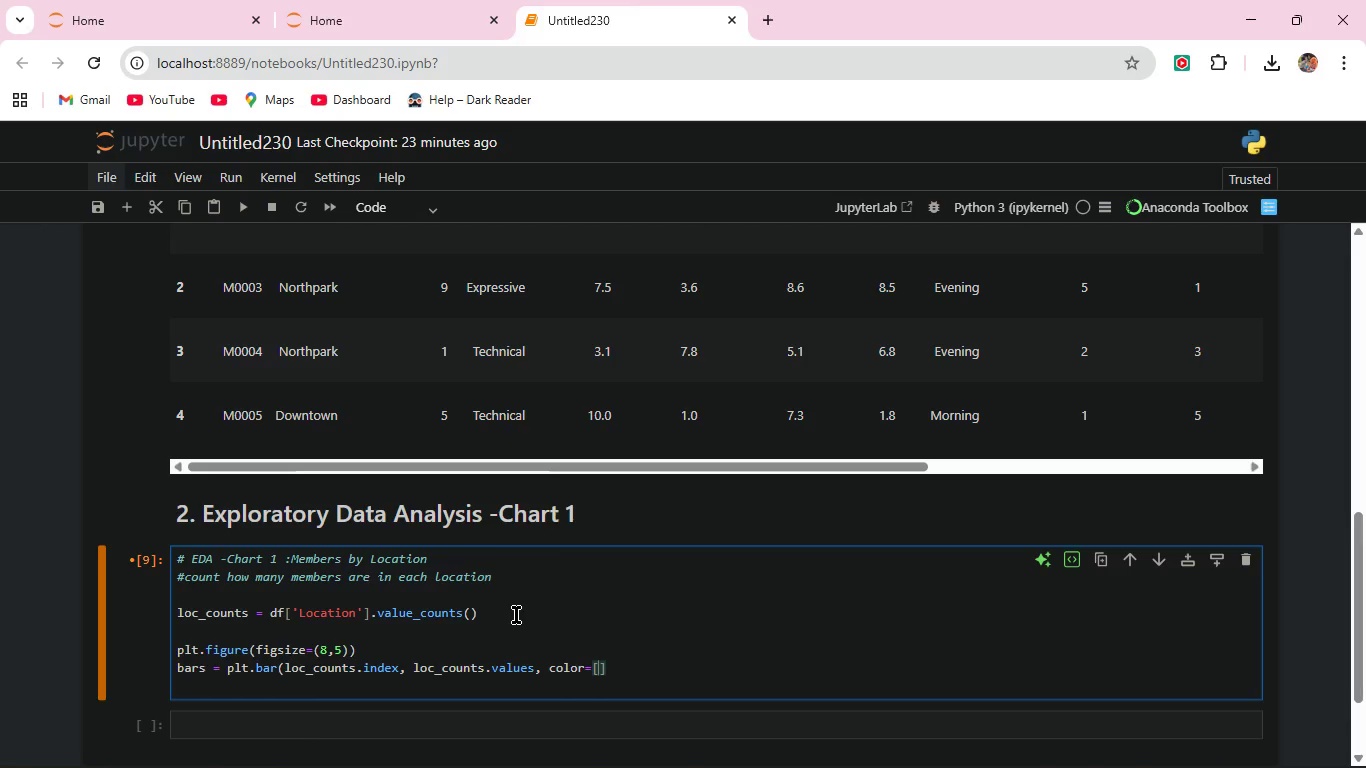 
key(ArrowLeft)
 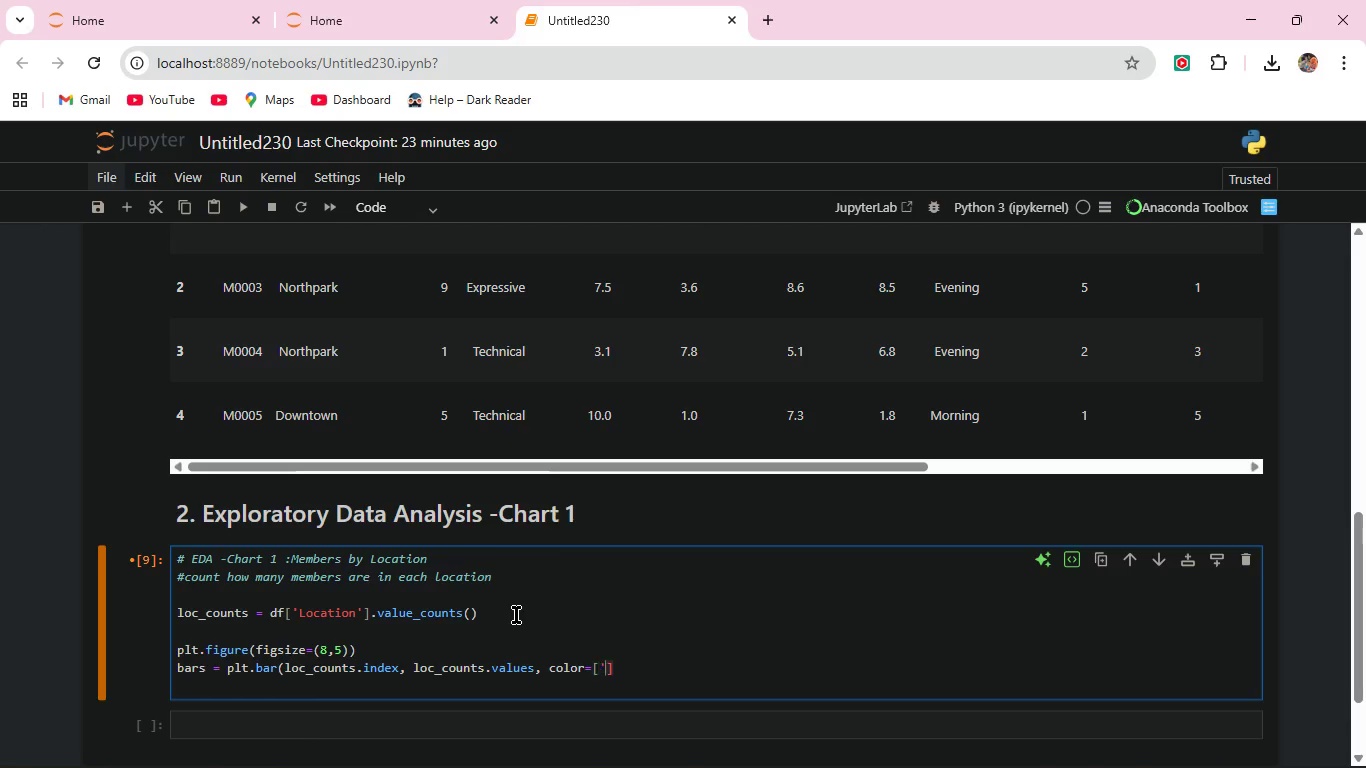 
key(Quote)
 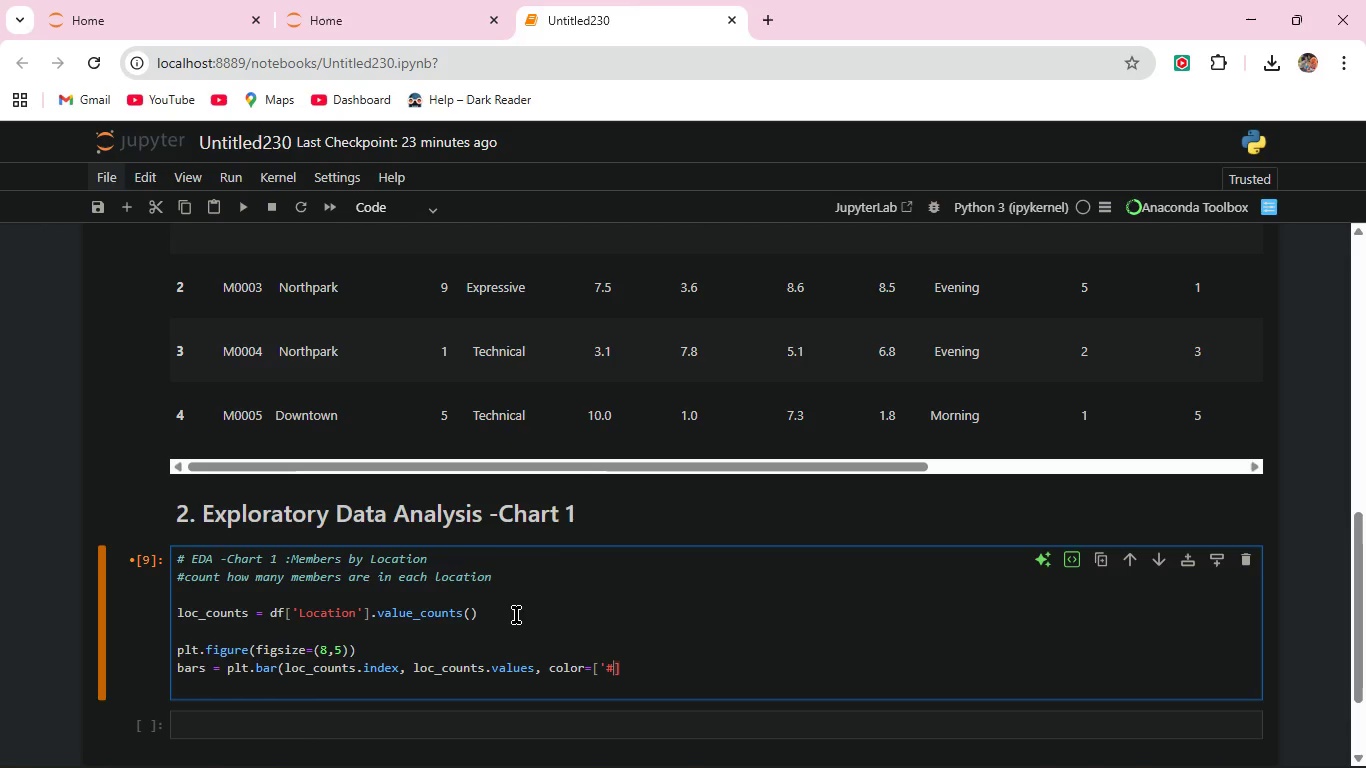 
key(Shift+3)
 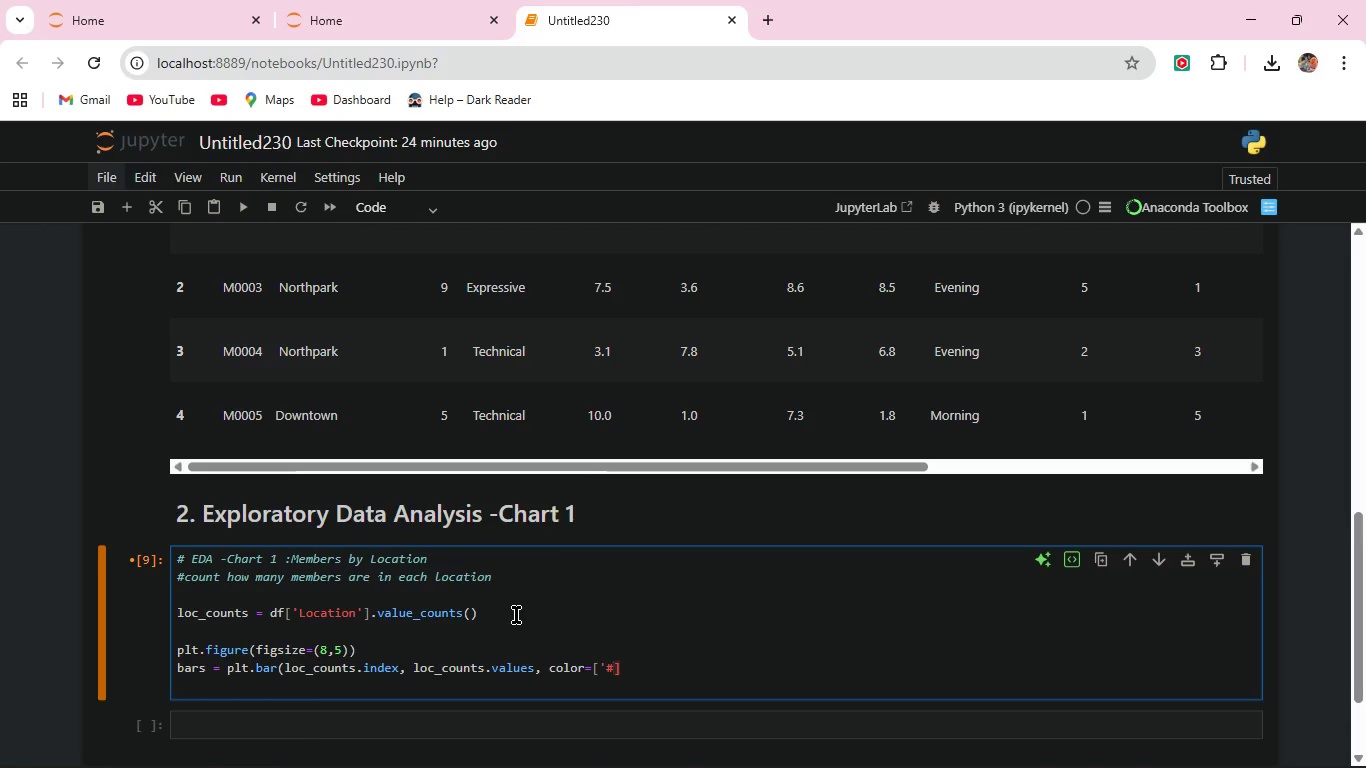 
type(3498)
 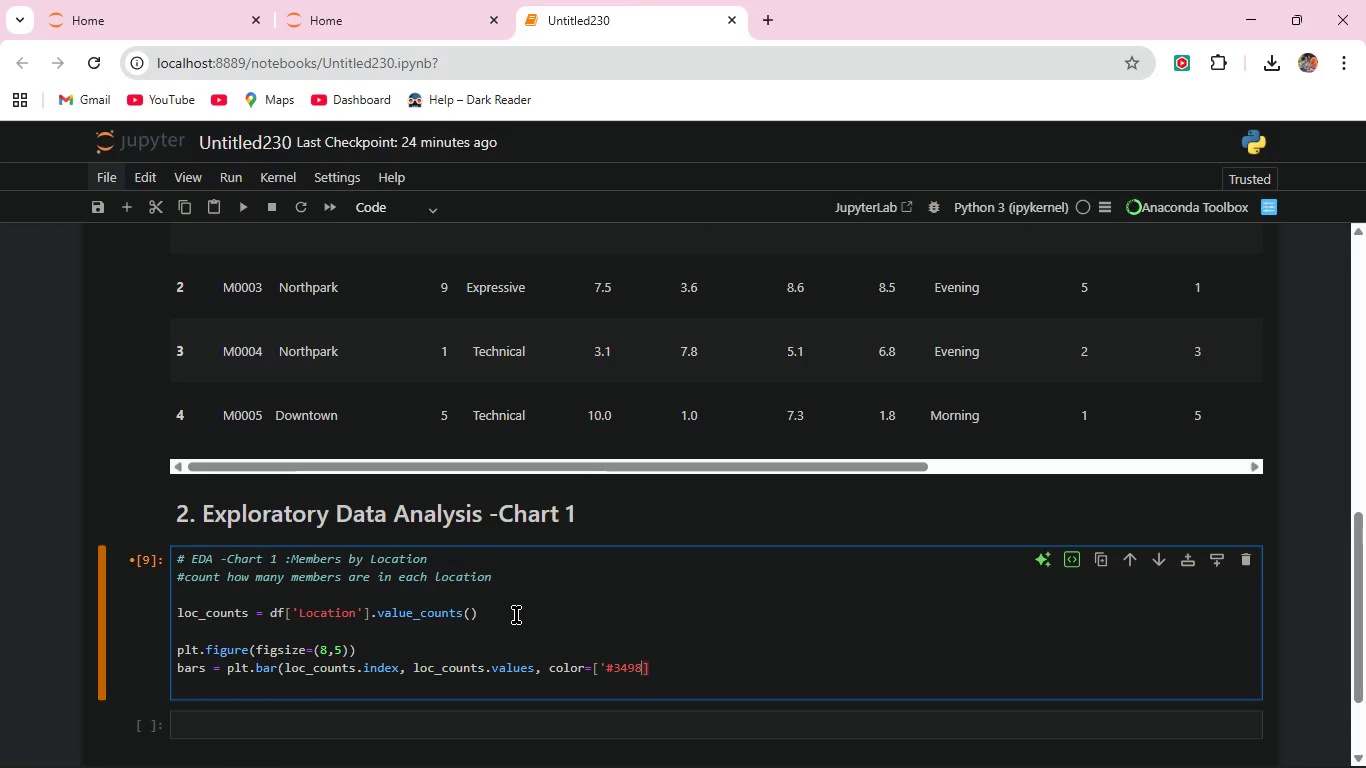 
type(DB', ')
 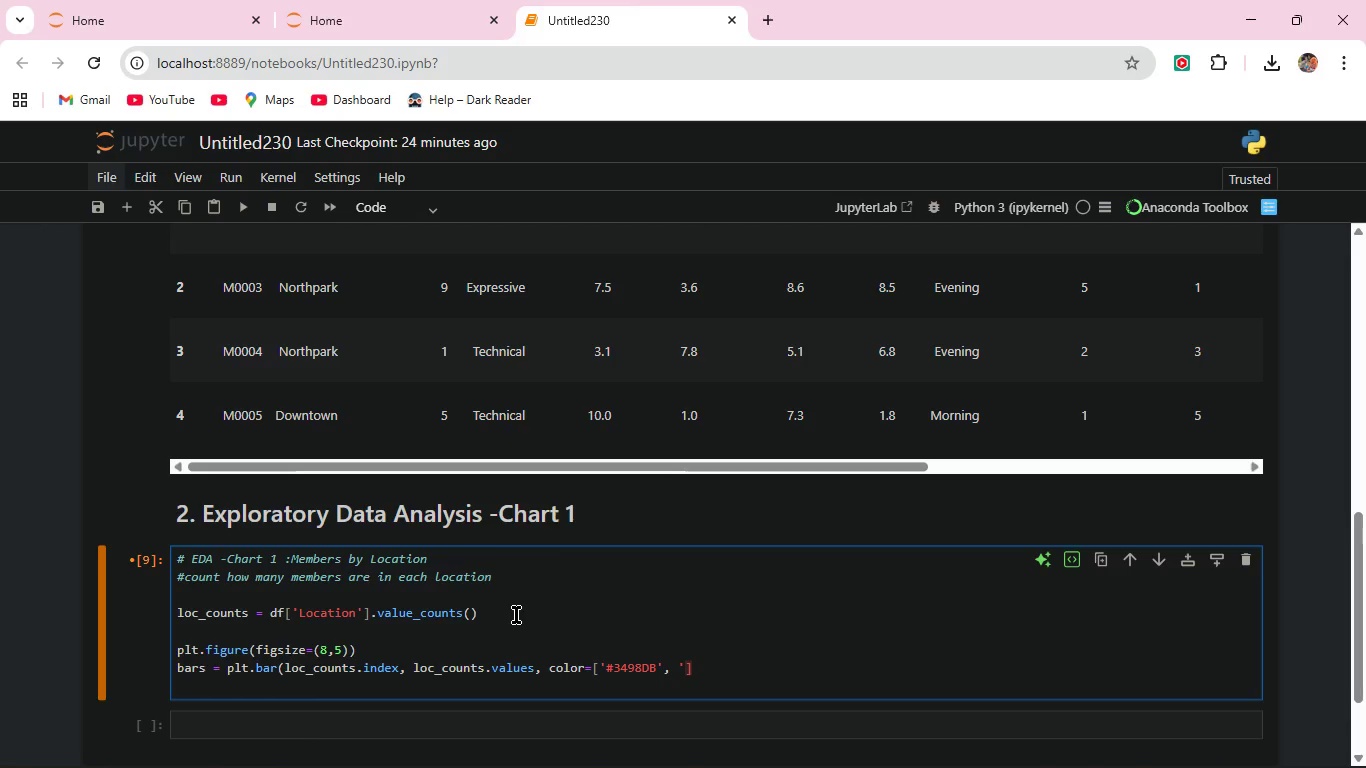 
wait(5.66)
 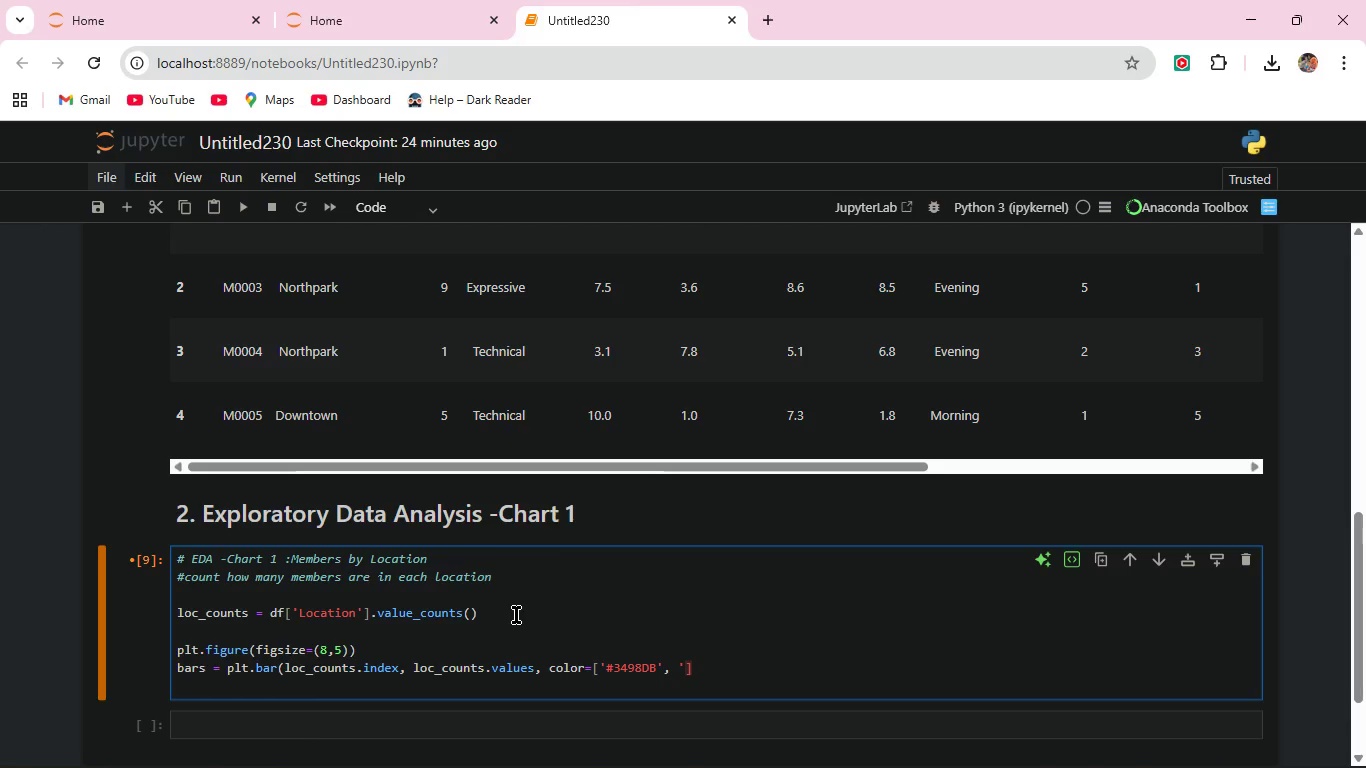 
key(Shift+3)
 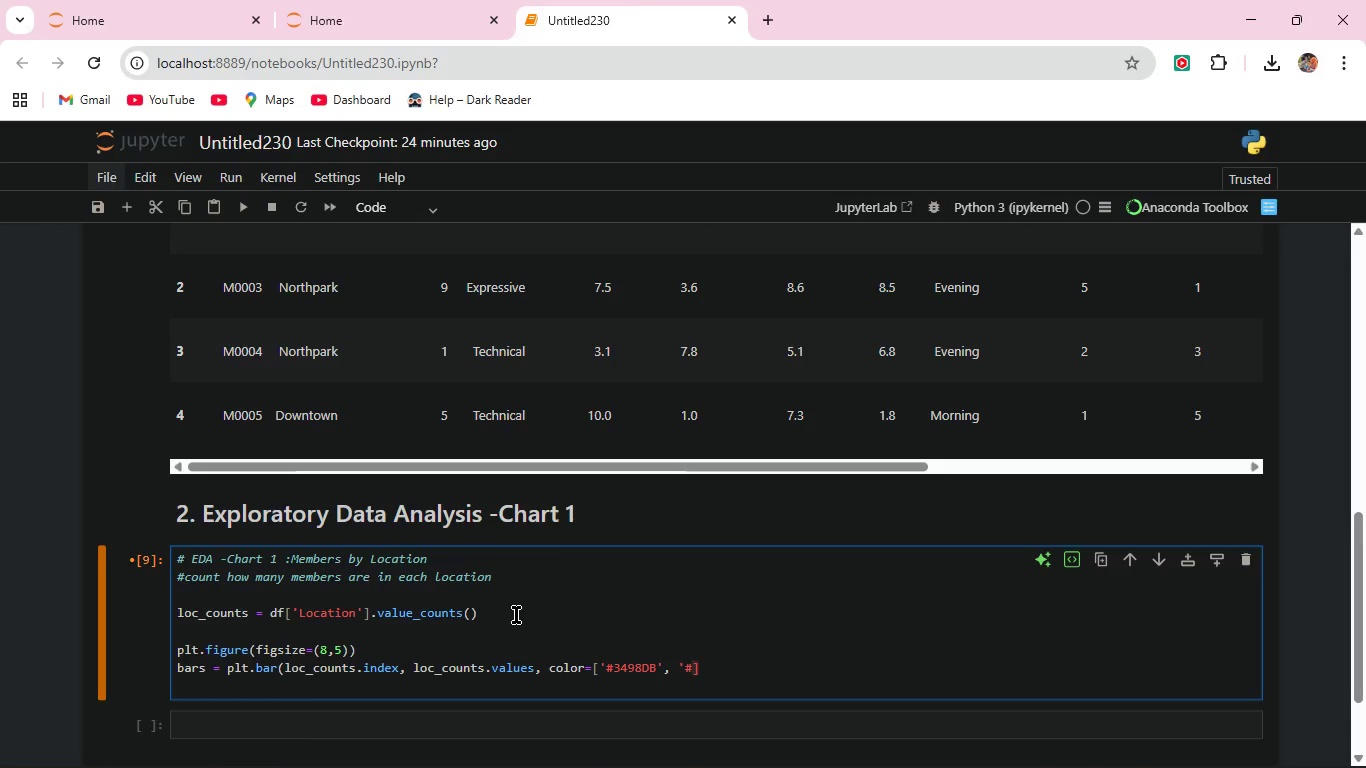 
type(E74)
 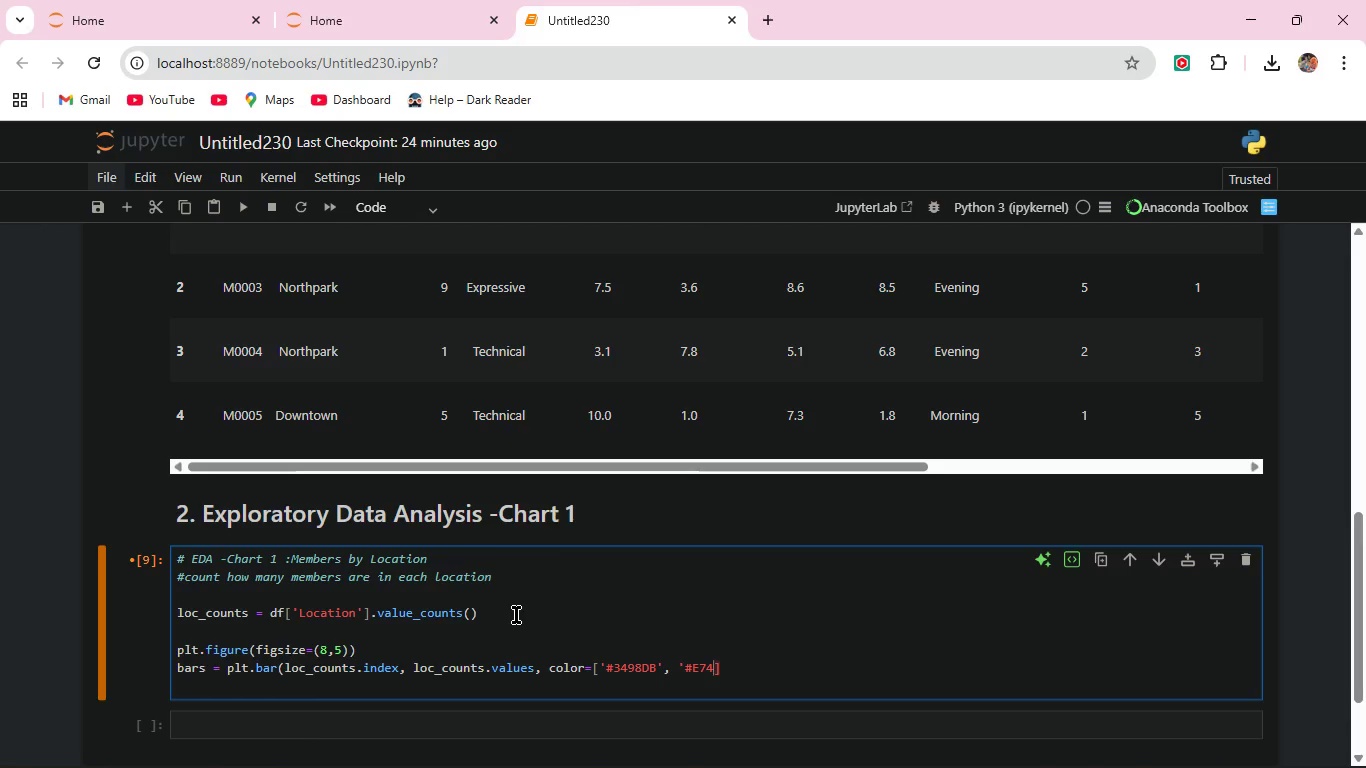 
type(C3C', '#2ECC71', '#F39C12')
 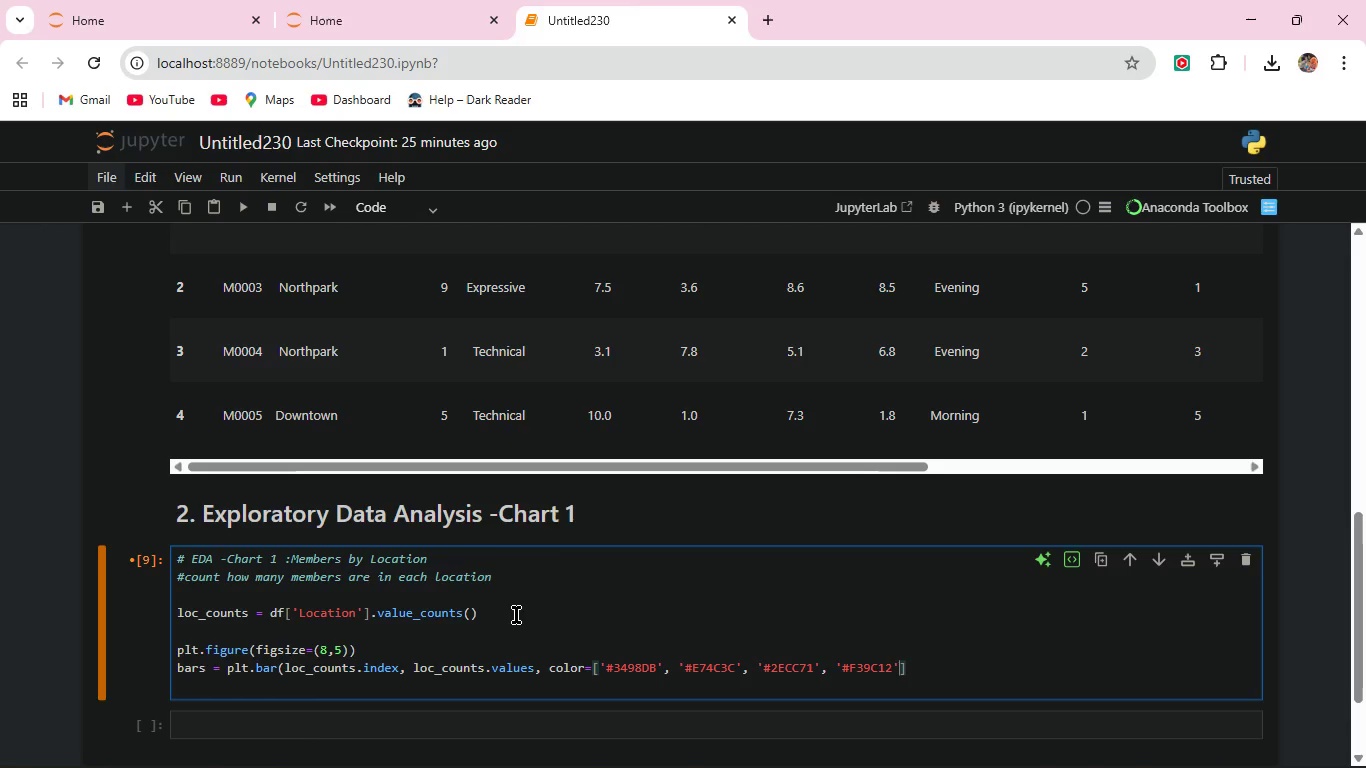 
key(ArrowRight)
 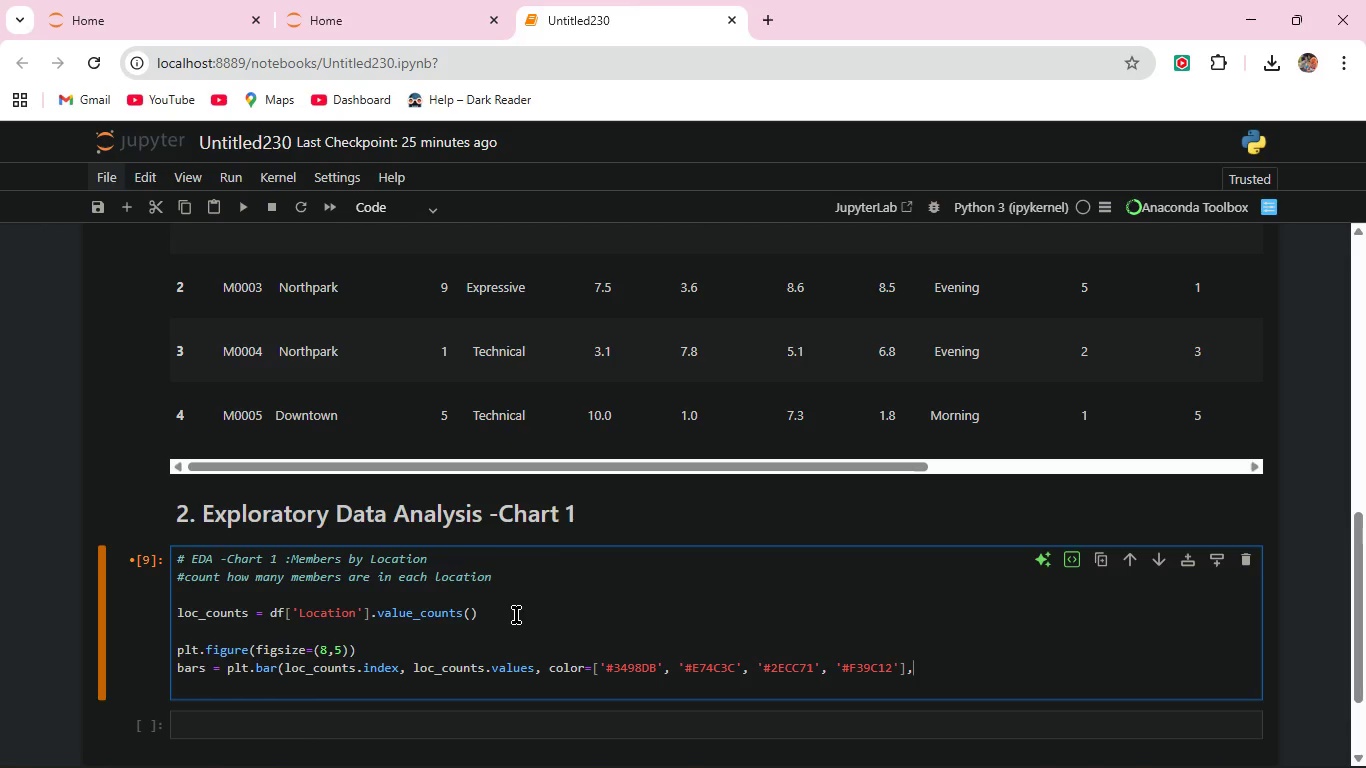 
key(Comma)
 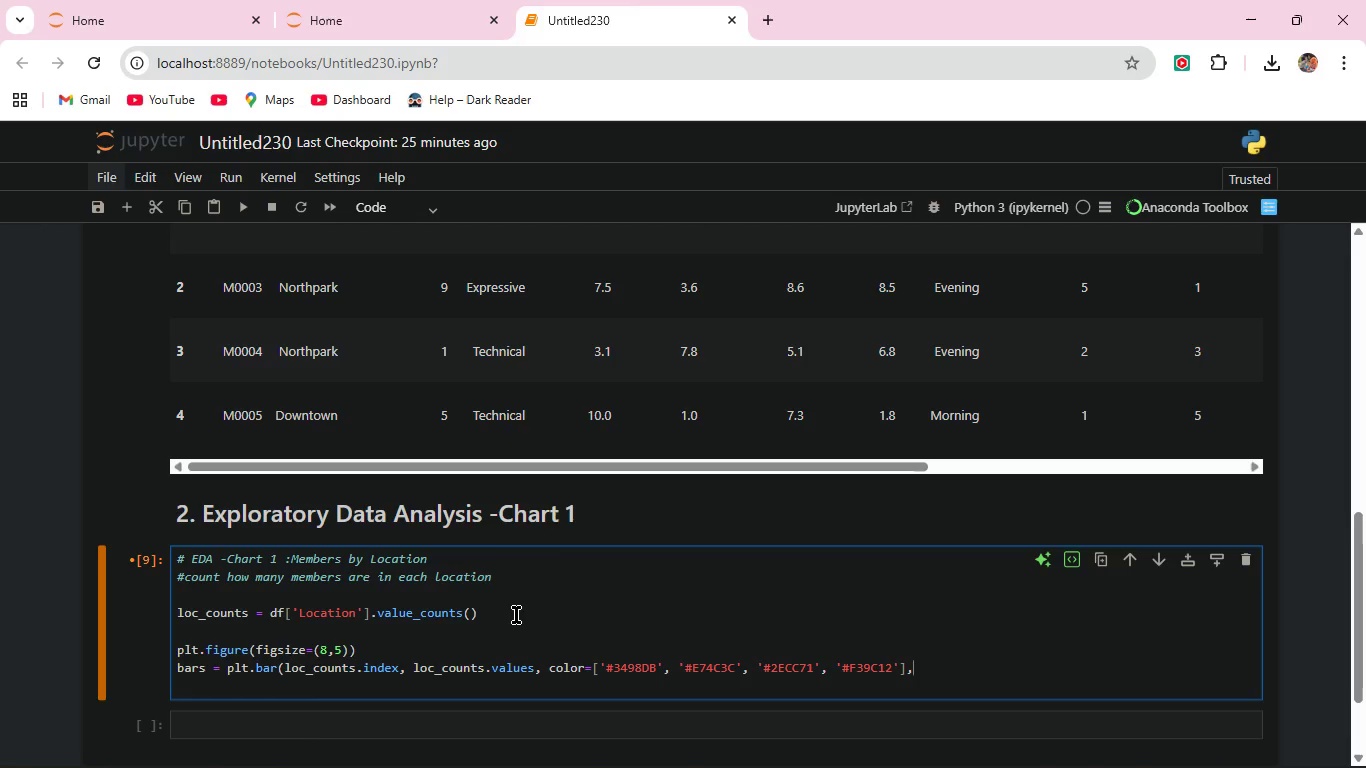 
type( edgecolor='whi)
 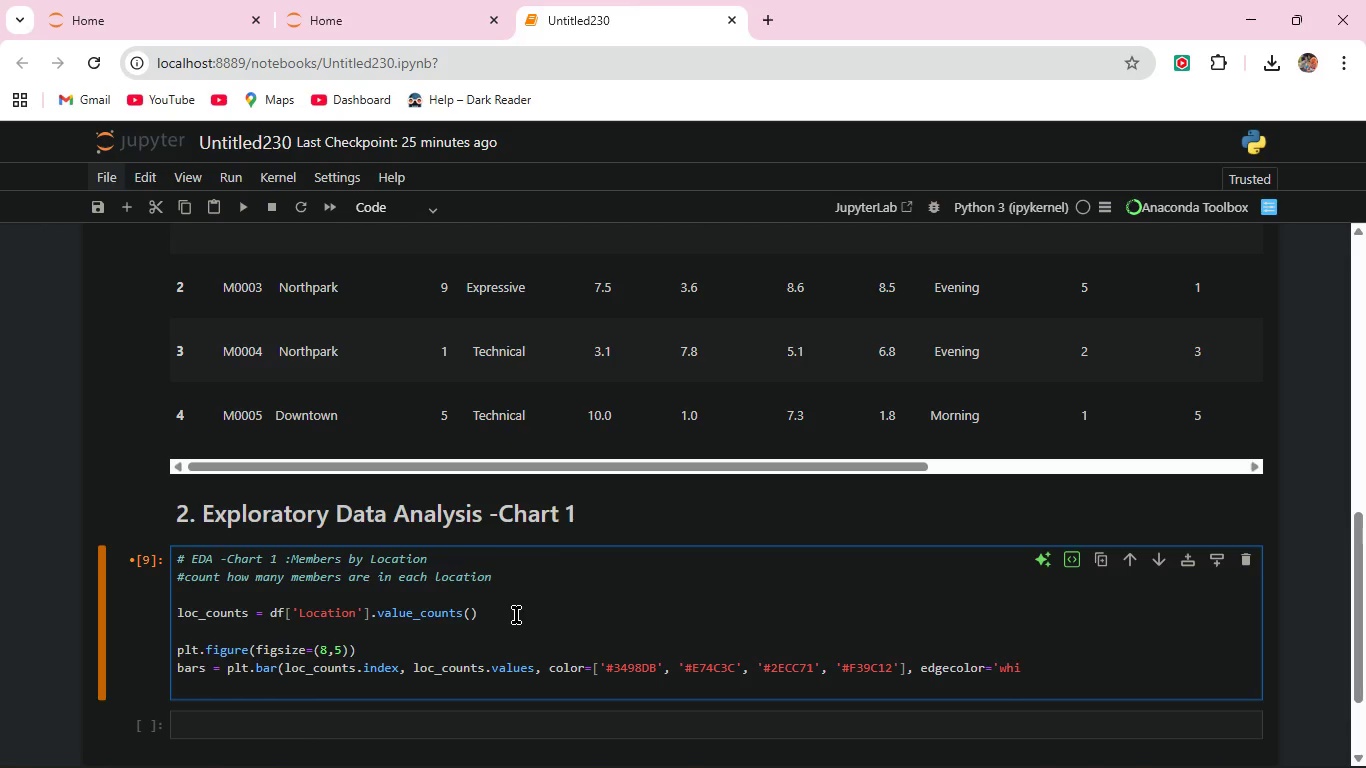 
type(te'))
 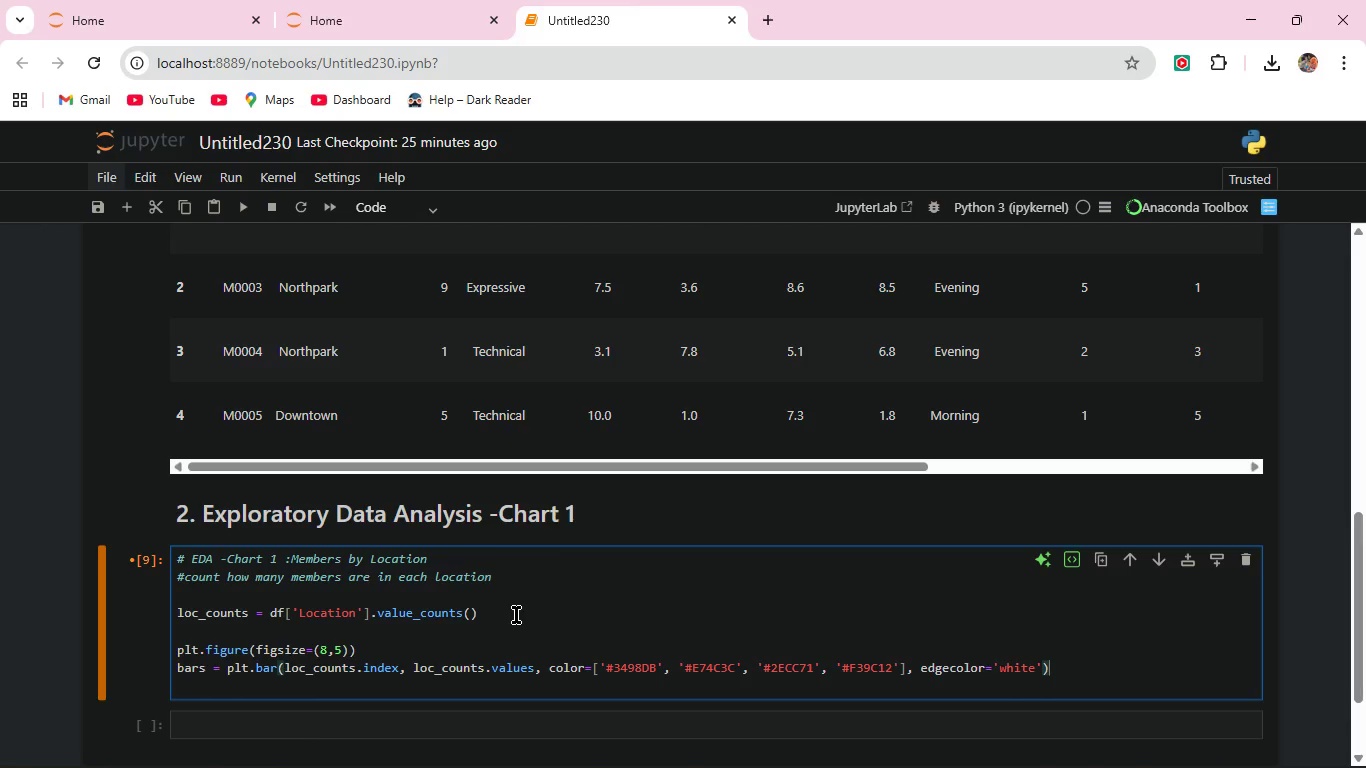 
left_click([242, 205])
 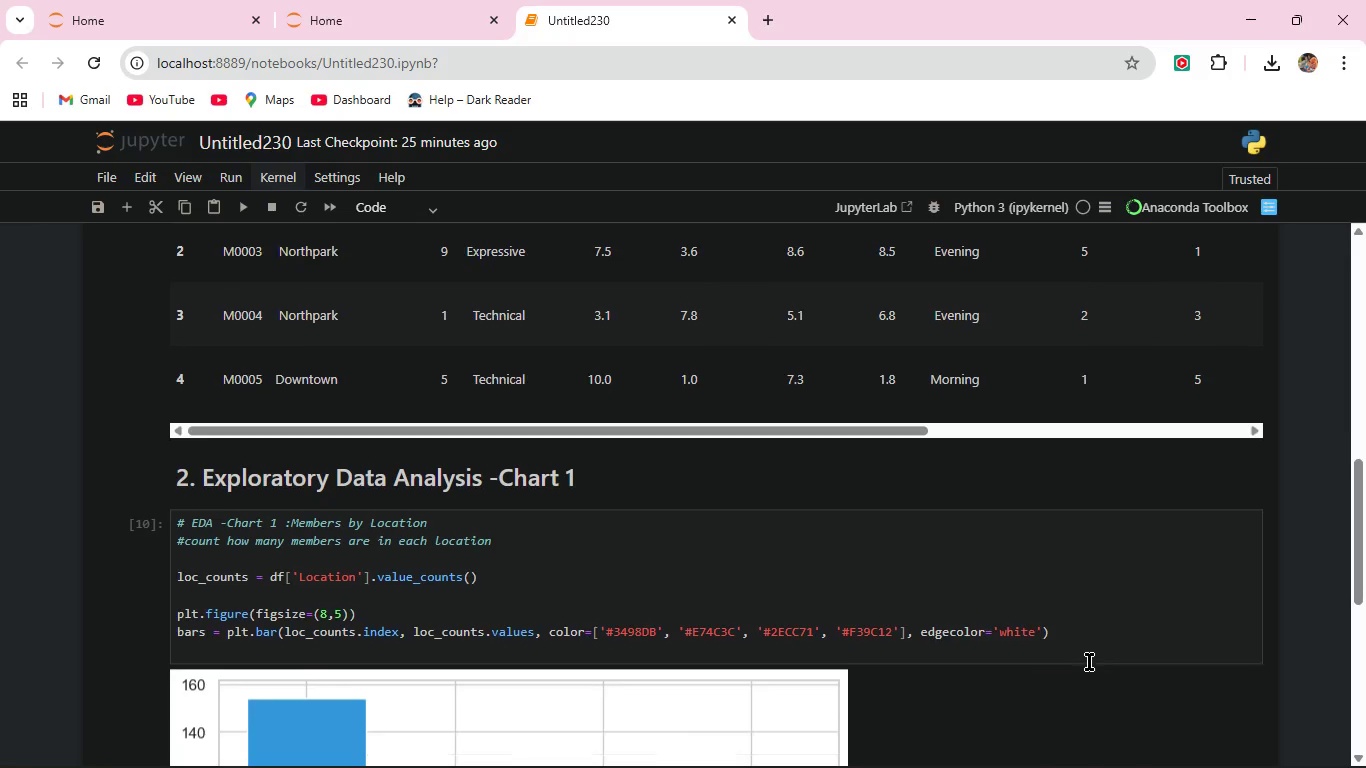 
scroll: coordinate [1089, 662], scroll_direction: down, amount: 5.0
 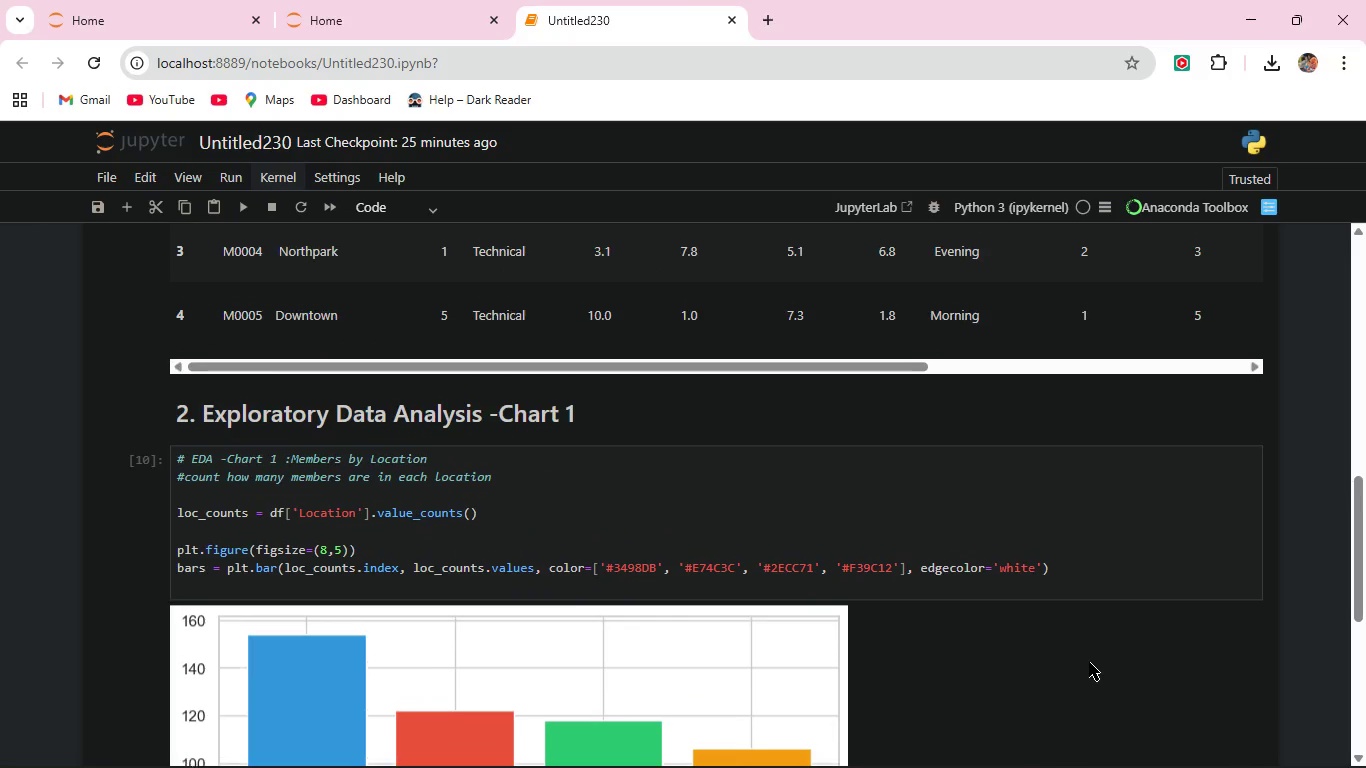 
scroll: coordinate [1089, 662], scroll_direction: up, amount: 4.0
 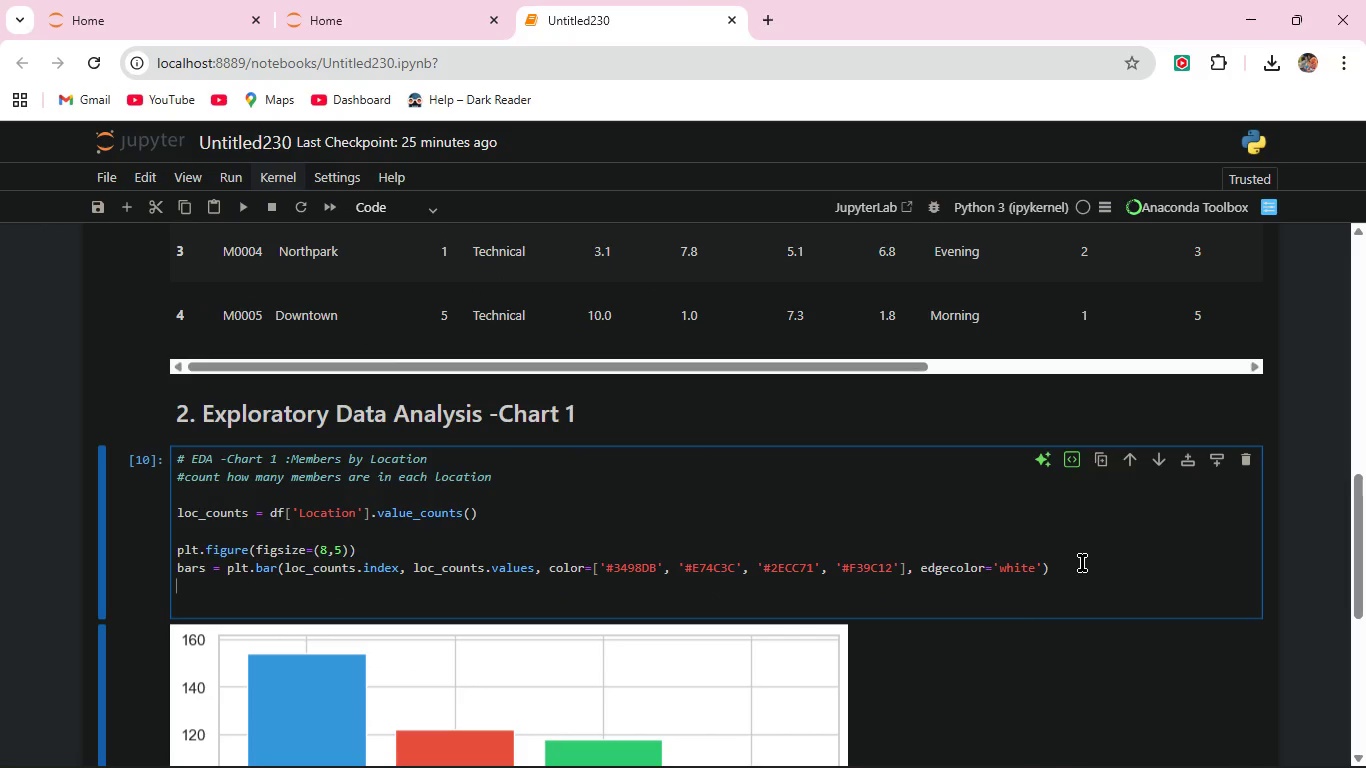 
key(Enter)
 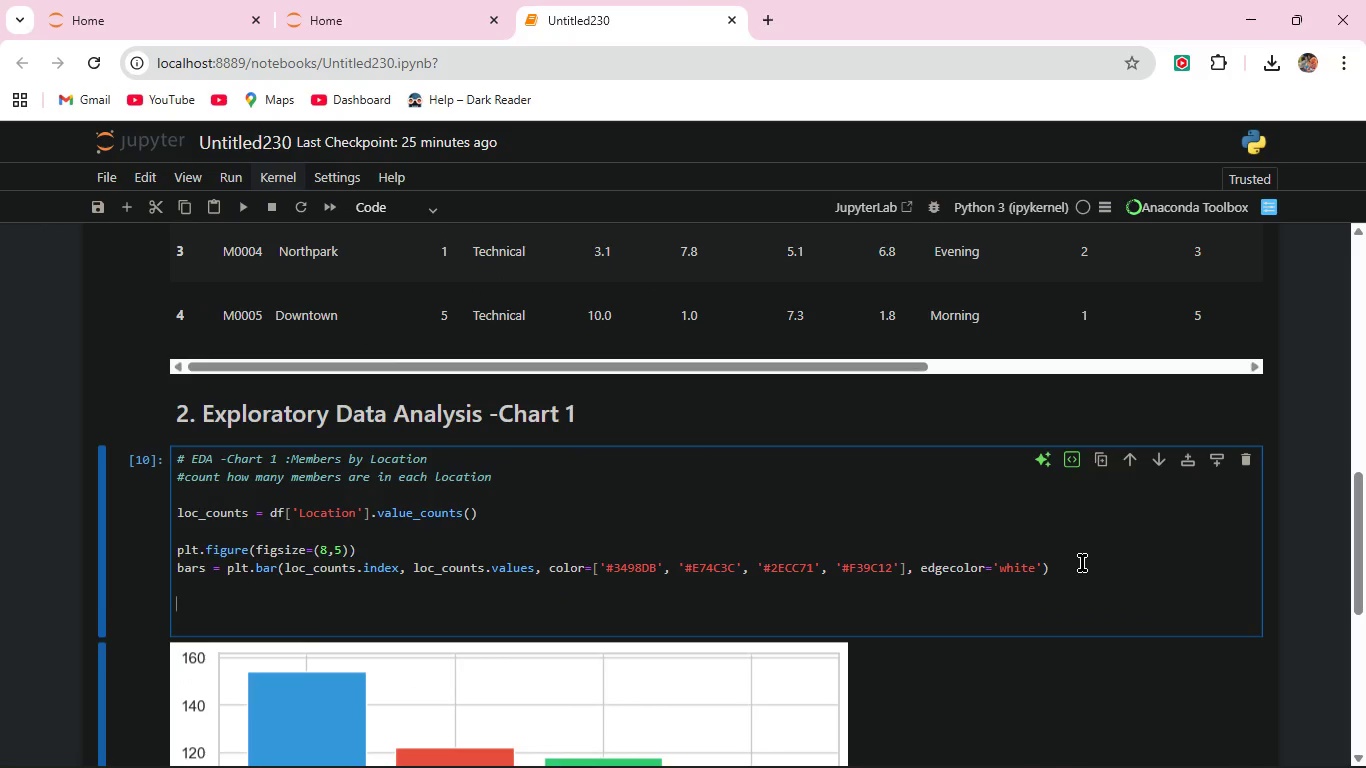 
key(Enter)
 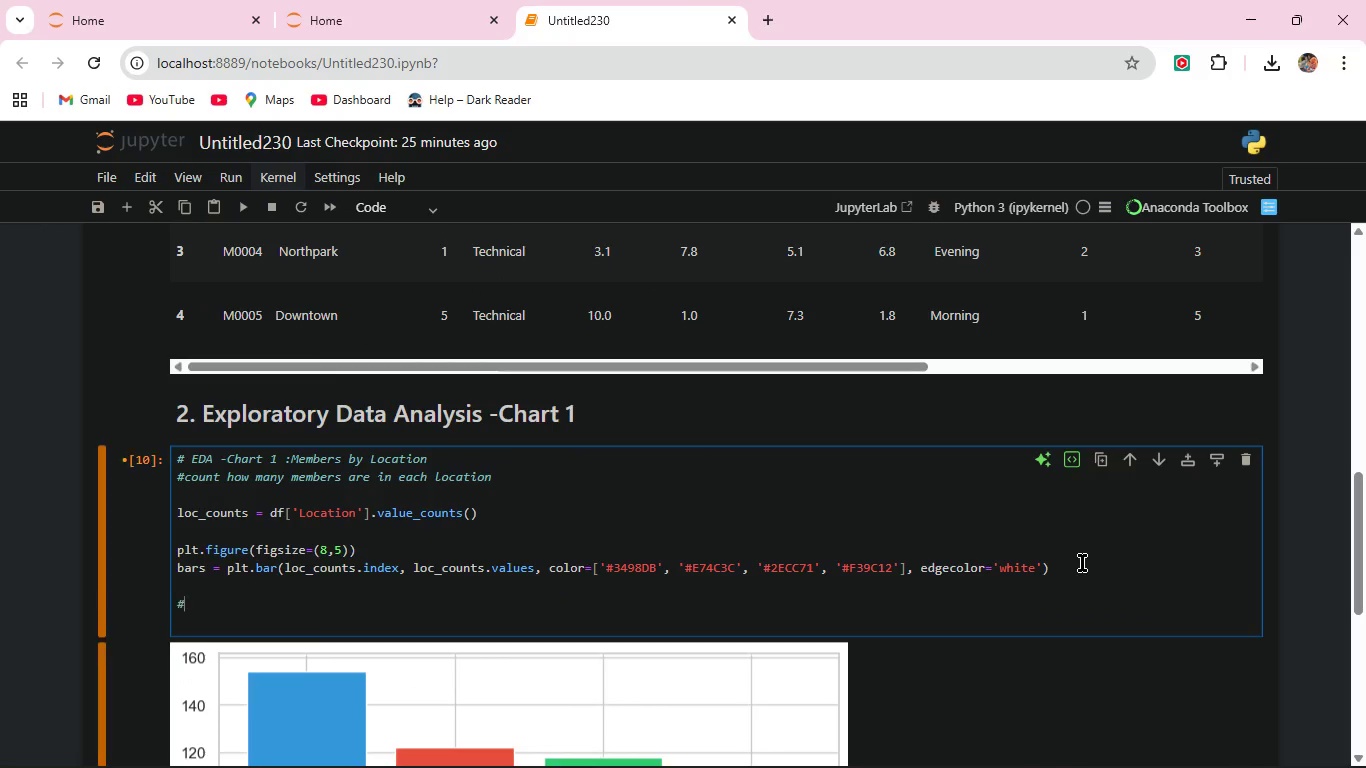 
type(#Add numbers on top of bars )
 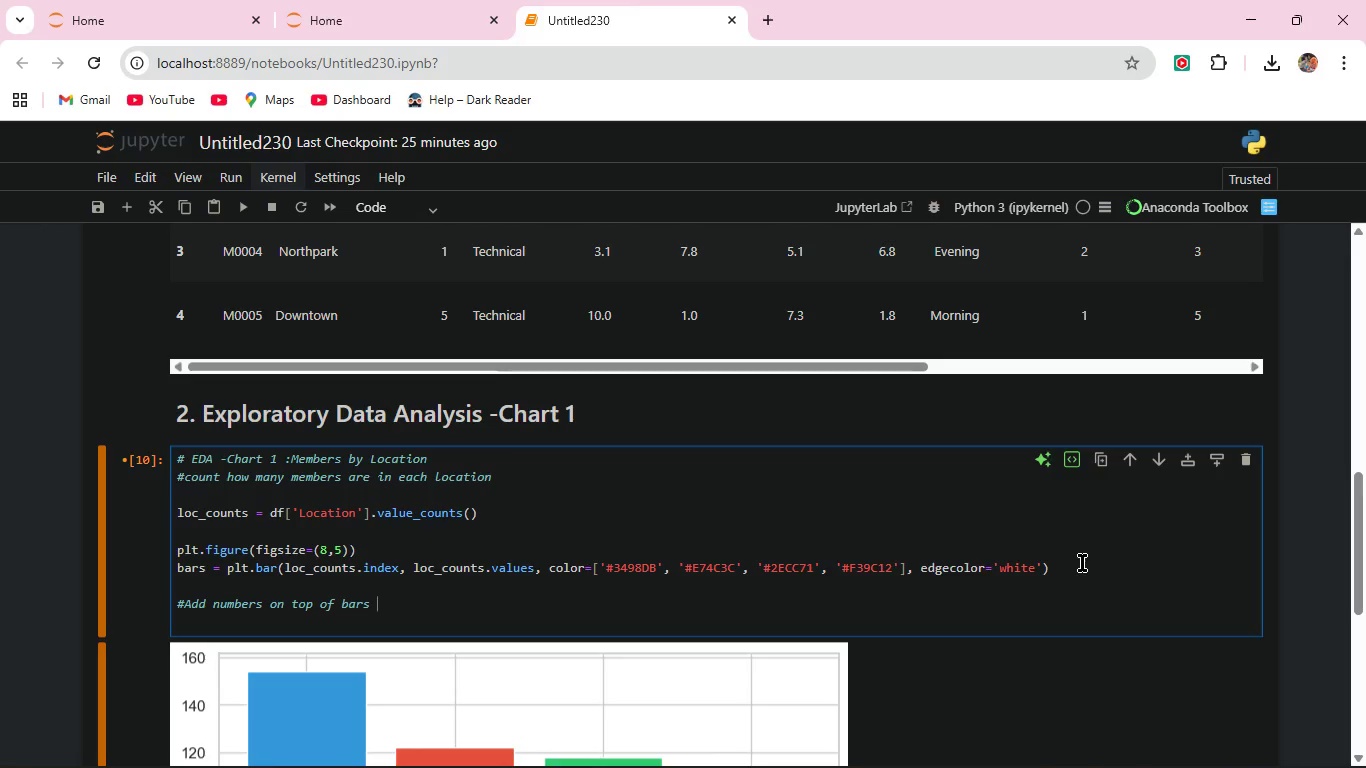 
key(Enter)
 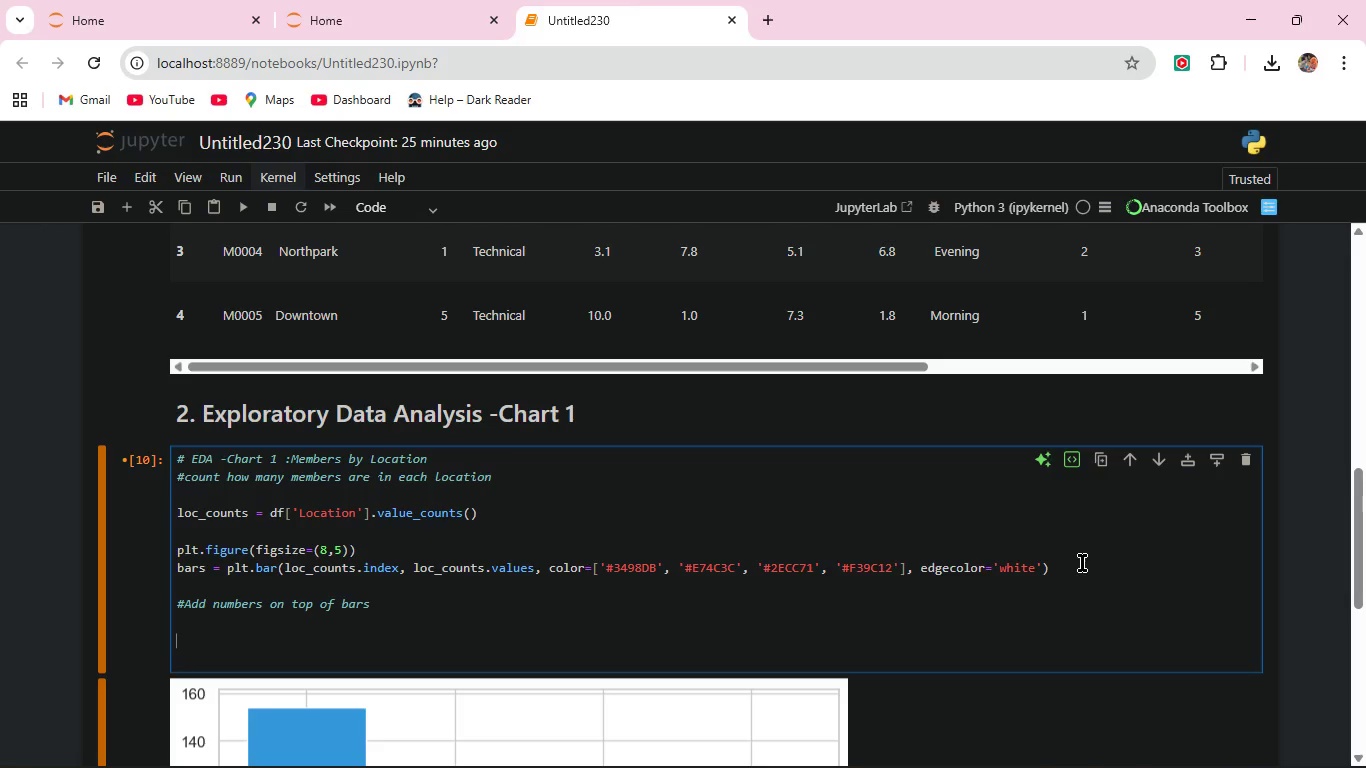 
key(Enter)
 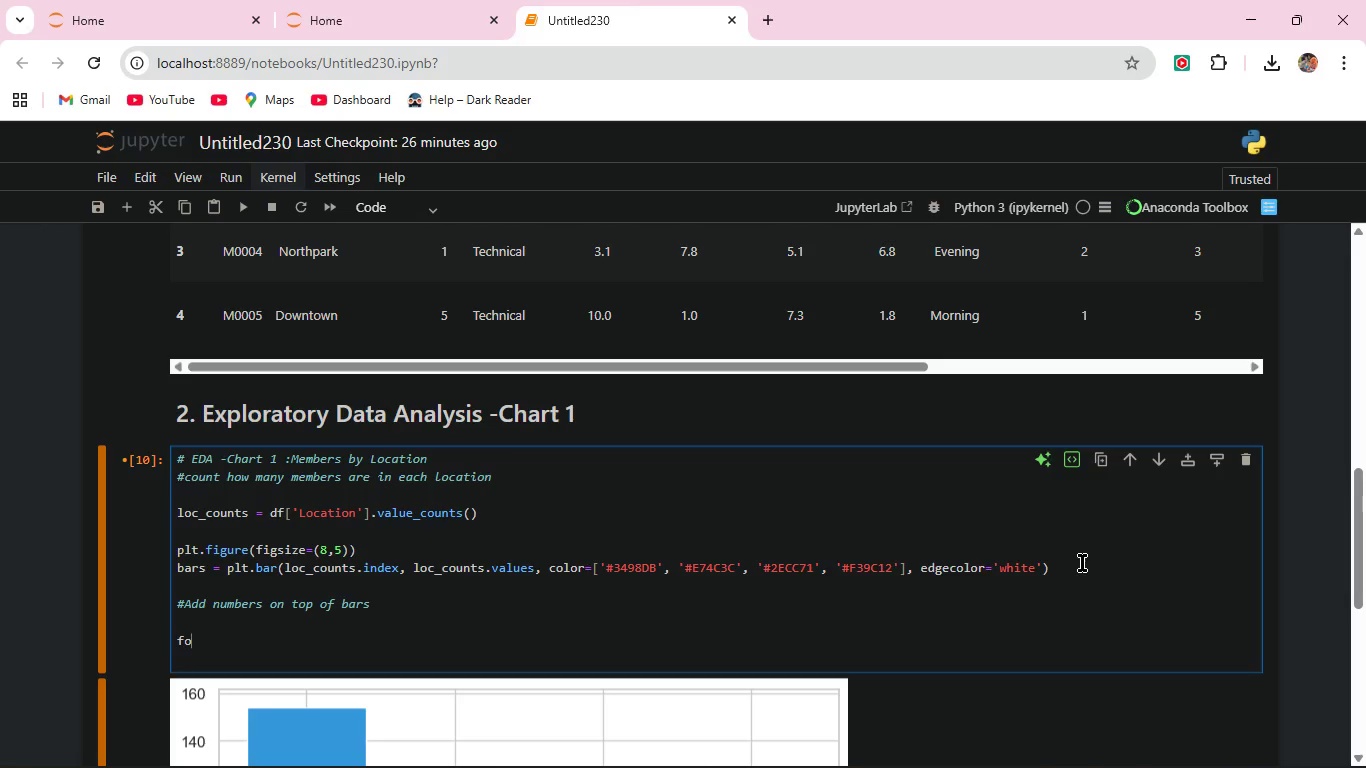 
type(for bar in bar:)
 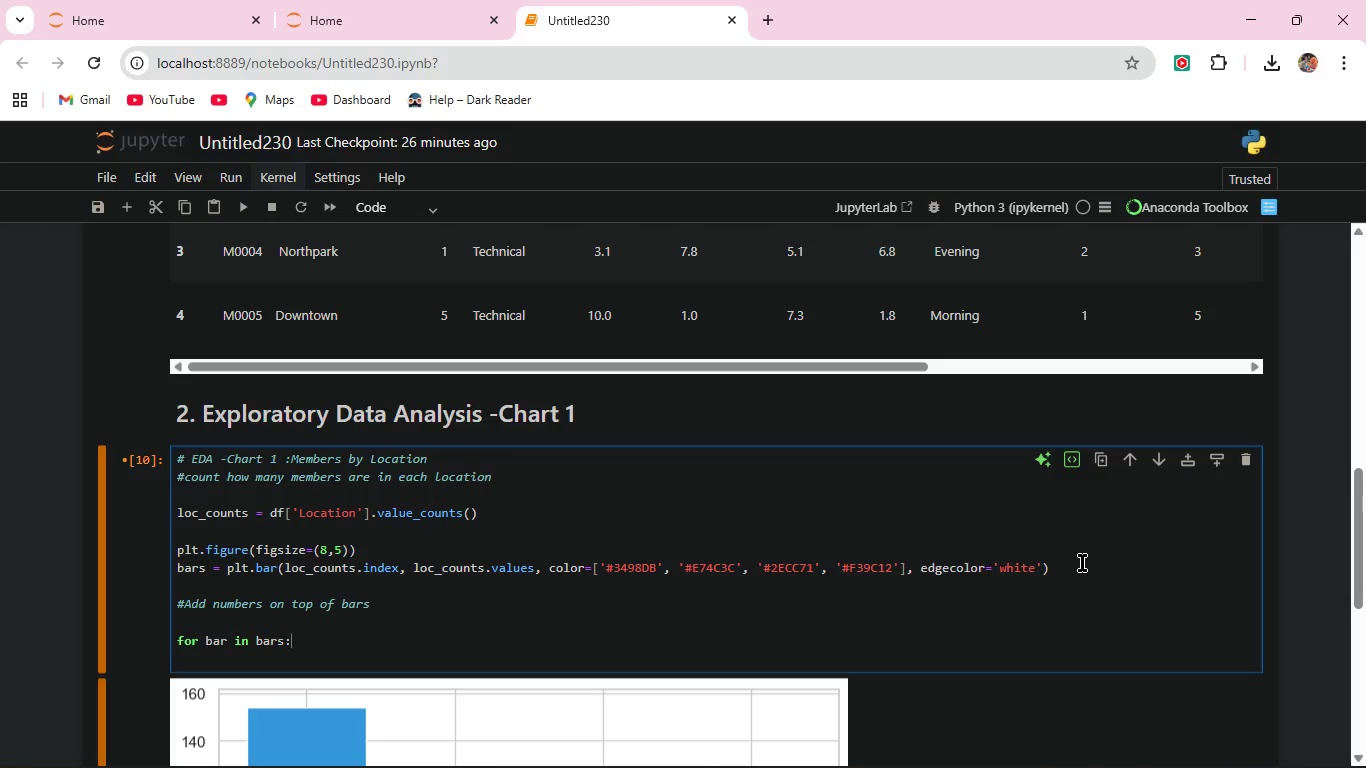 
hold_key(key=S, duration=0.34)
 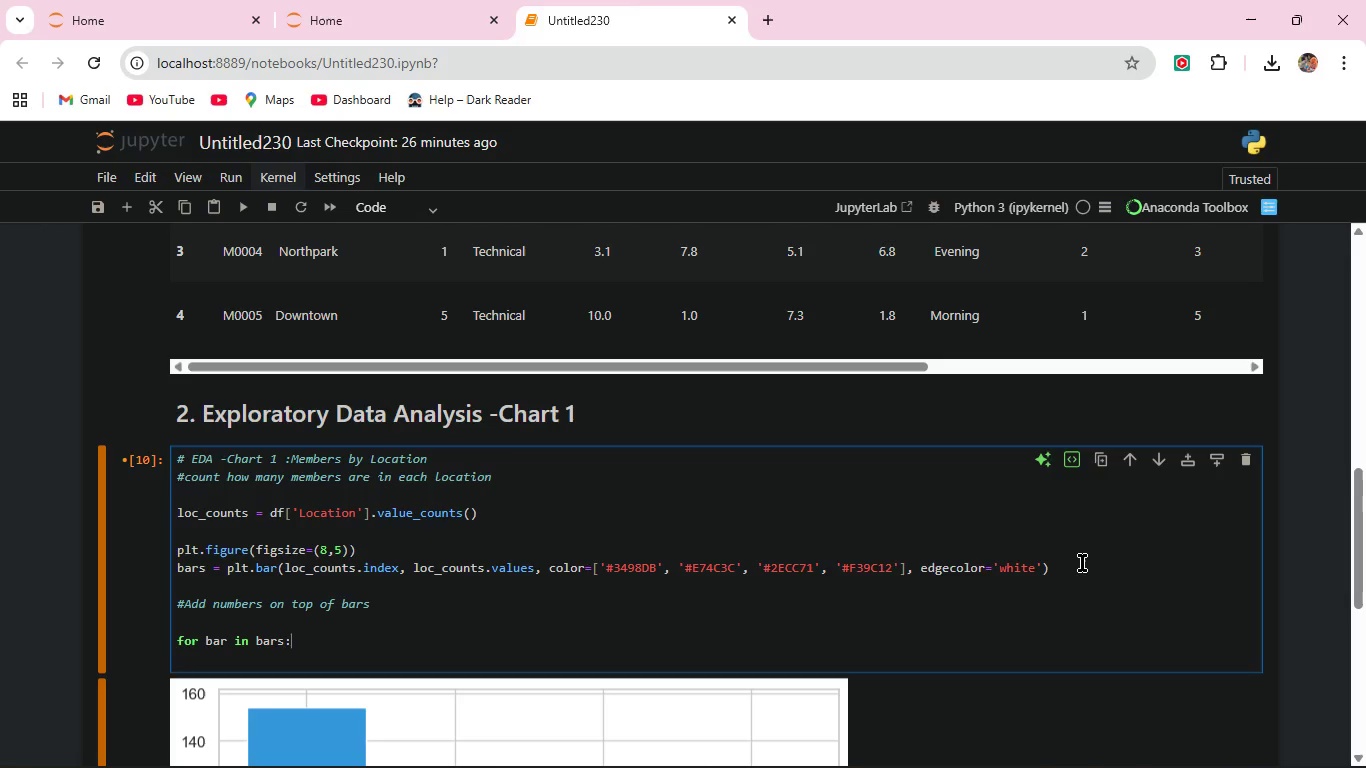 
key(Enter)
 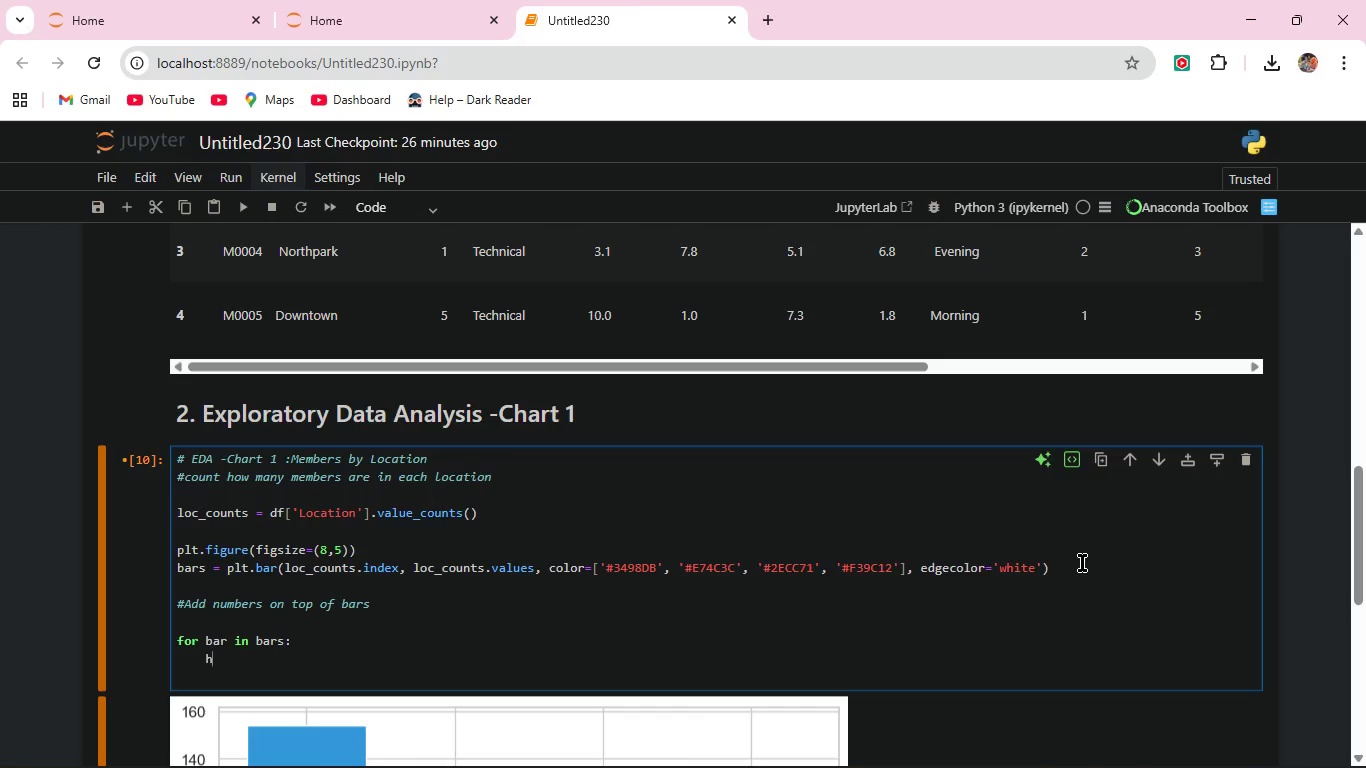 
type(height =bar.get_height())
 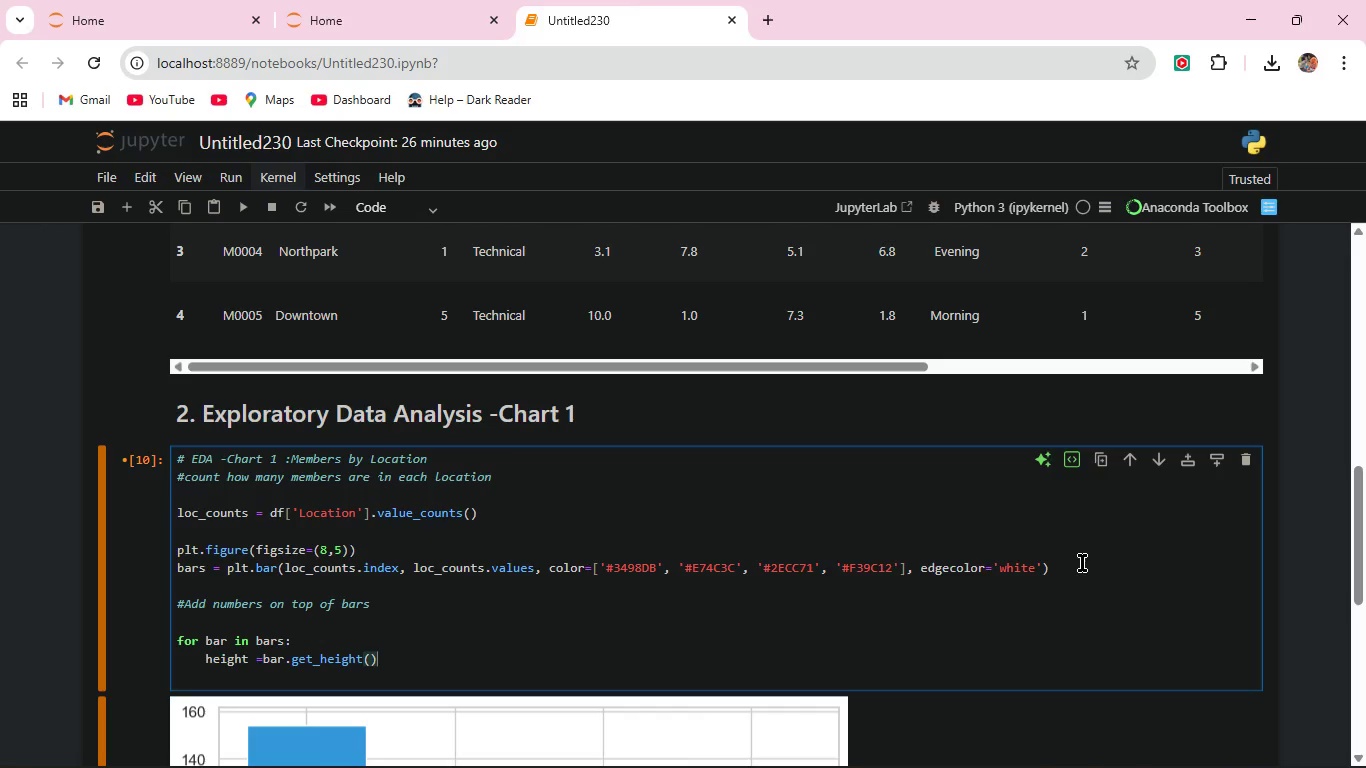 
wait(6.09)
 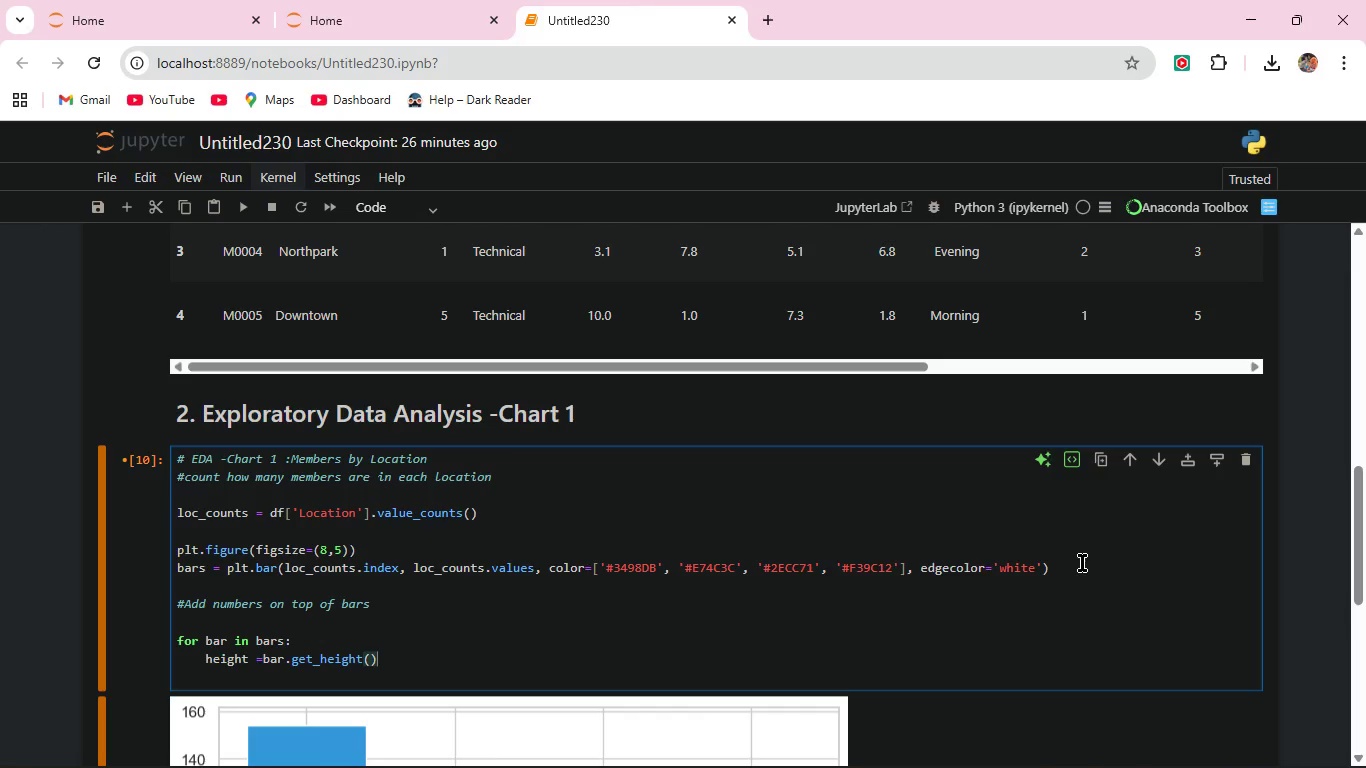 
key(Enter)
 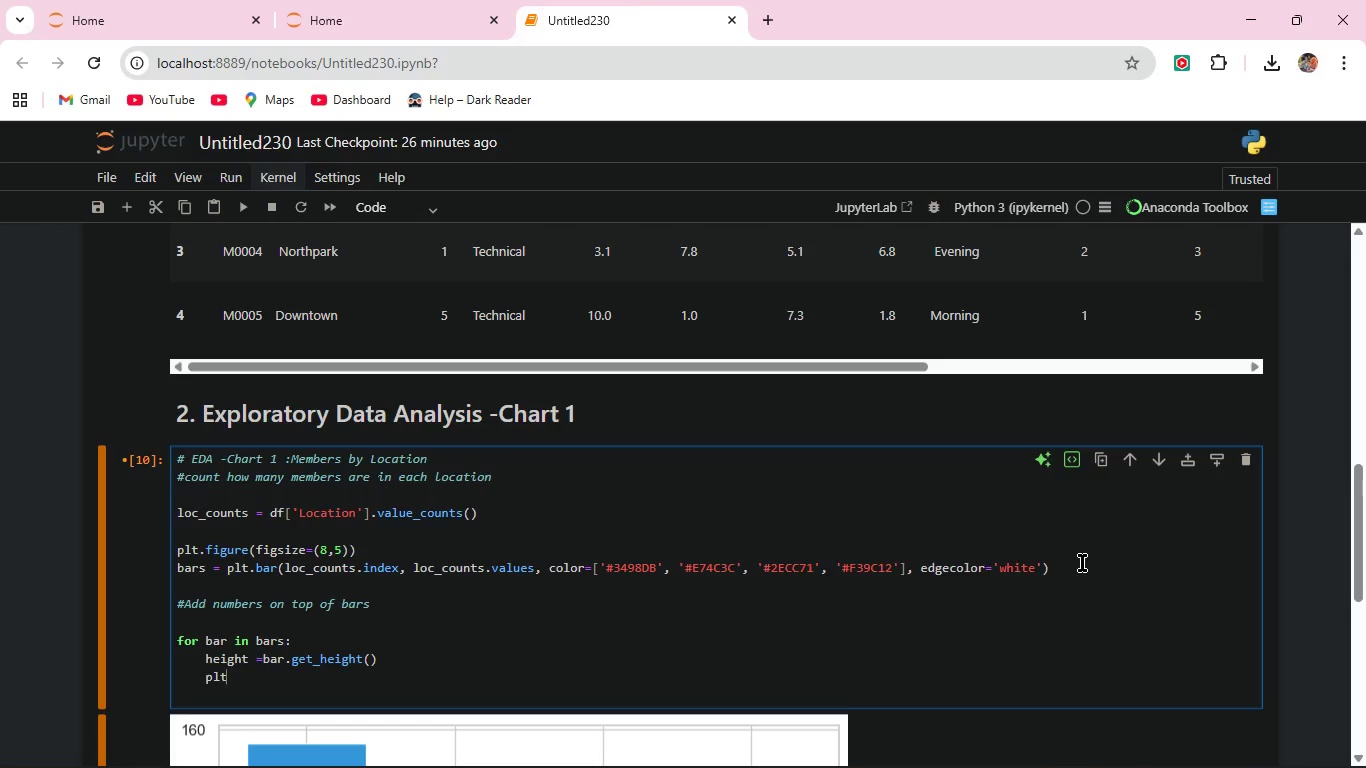 
type(plt)
key(Backspace)
key(Backspace)
key(Backspace)
key(Backspace)
key(Backspace)
 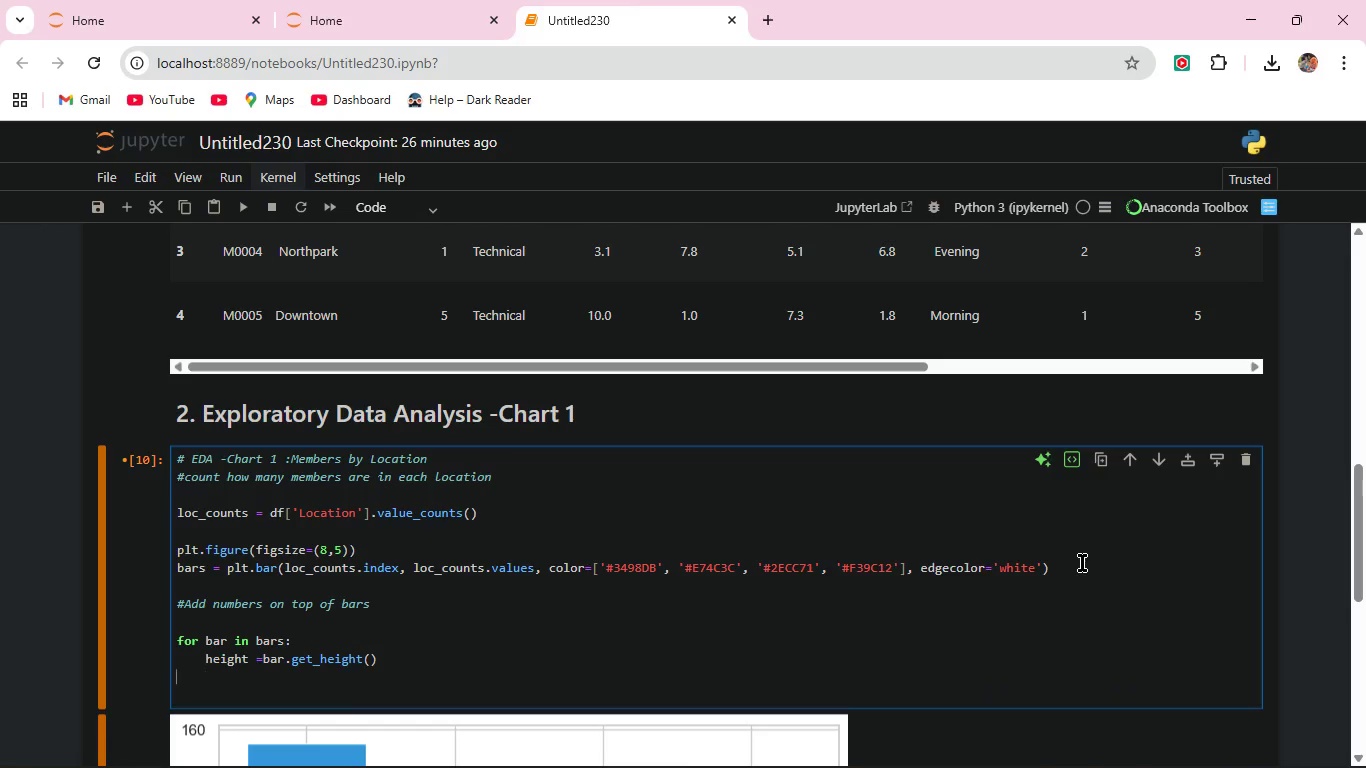 
key(Enter)
 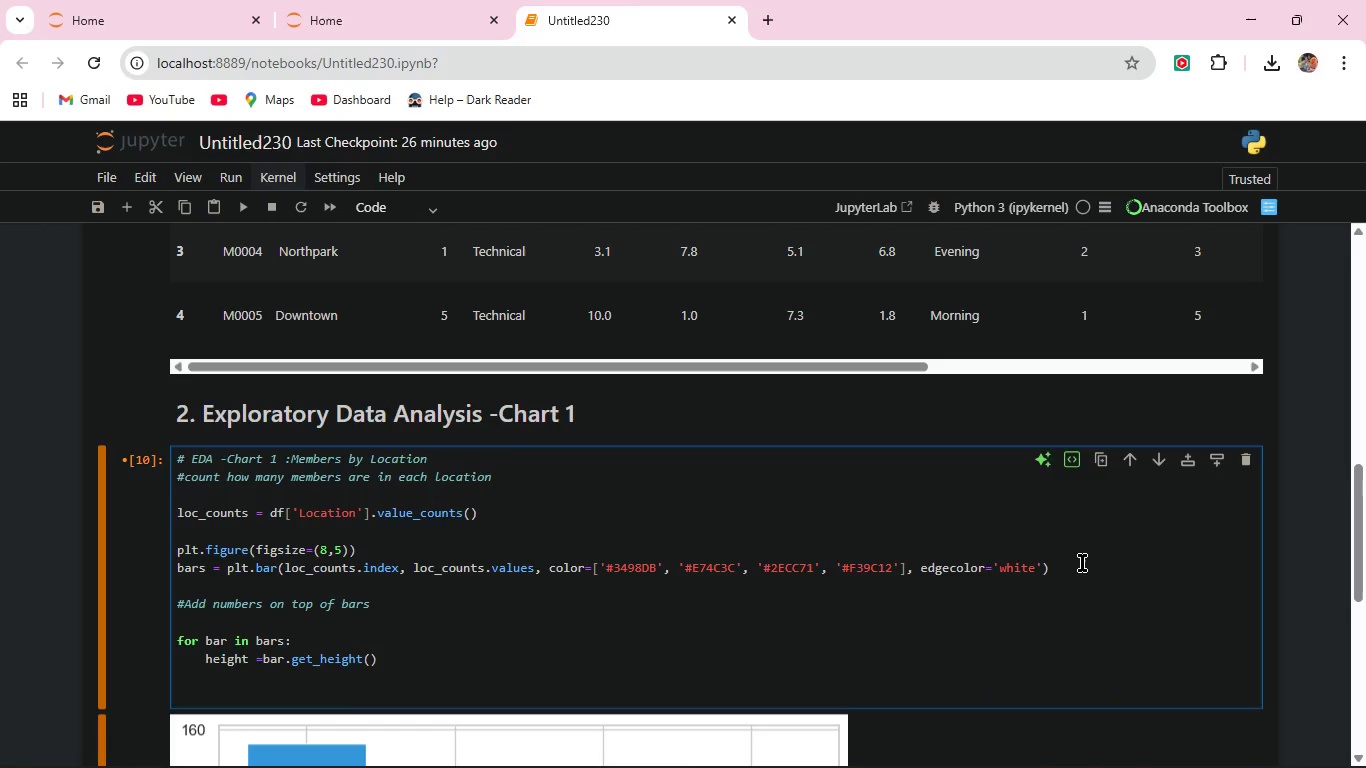 
key(Backspace)
type(plt.text)
 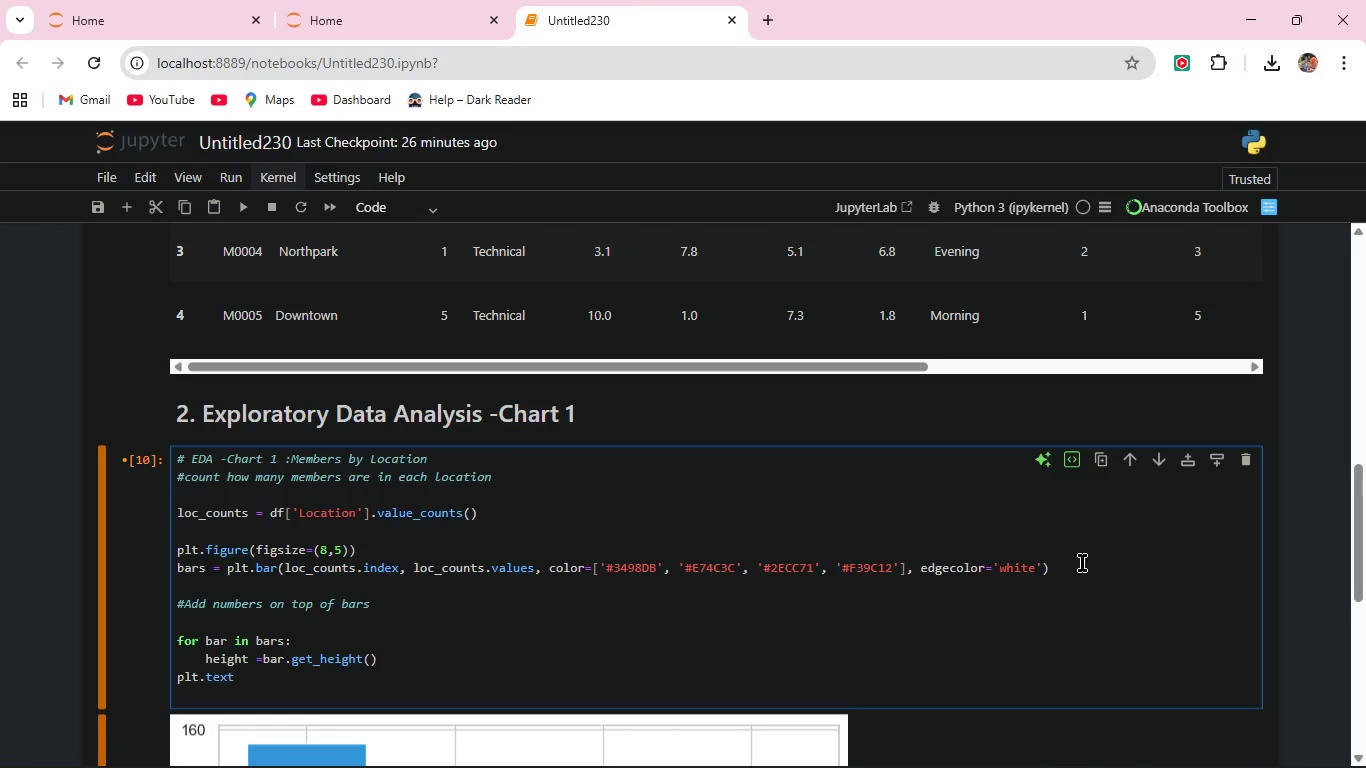 
type((bar.get_x() + bar.get_width()/2)
 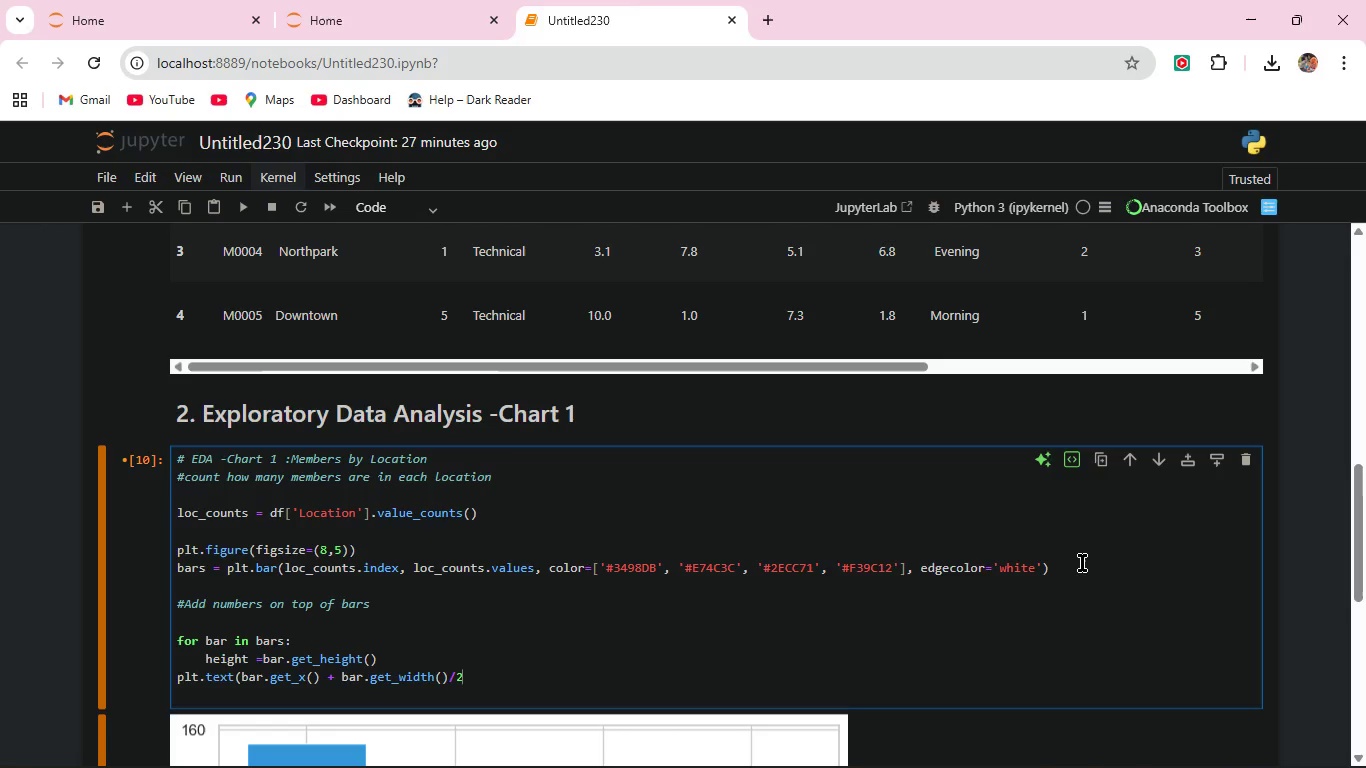 
wait(6.8)
 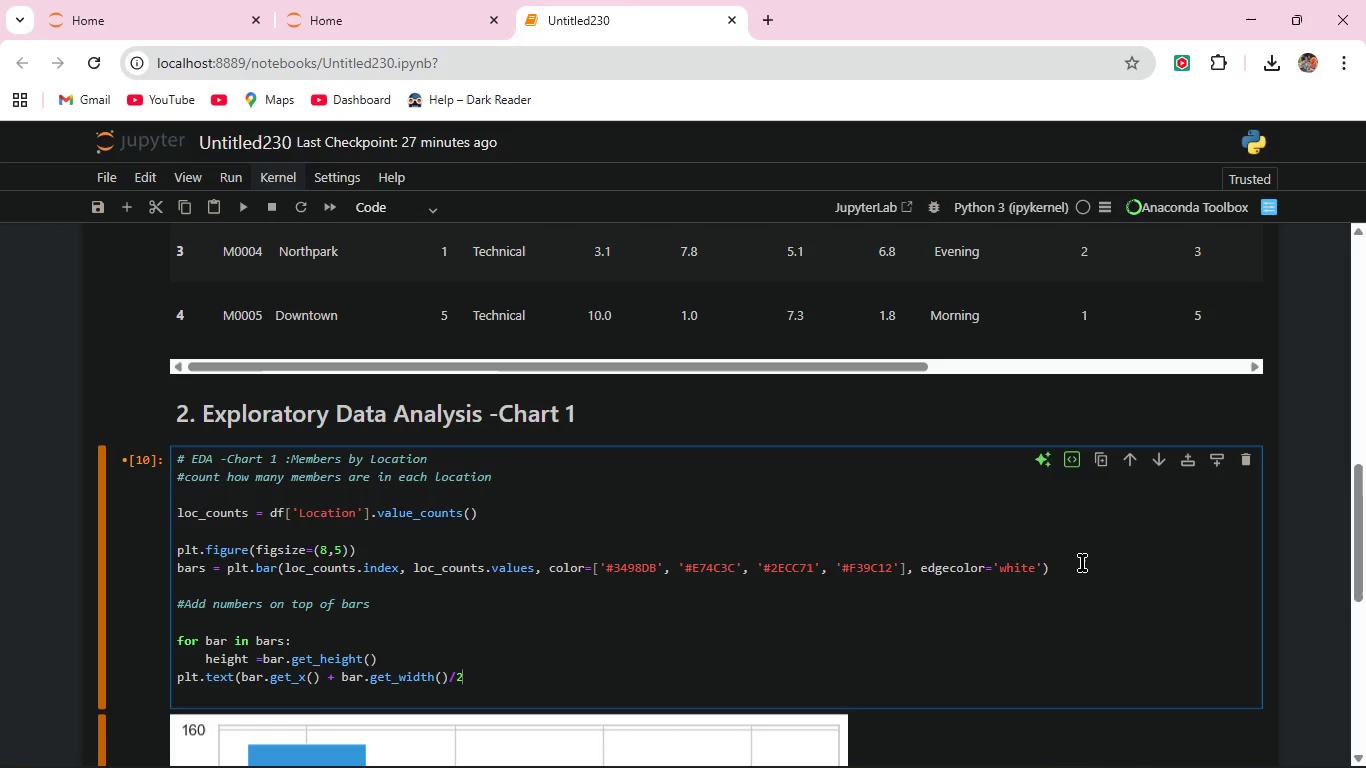 
key(Period)
 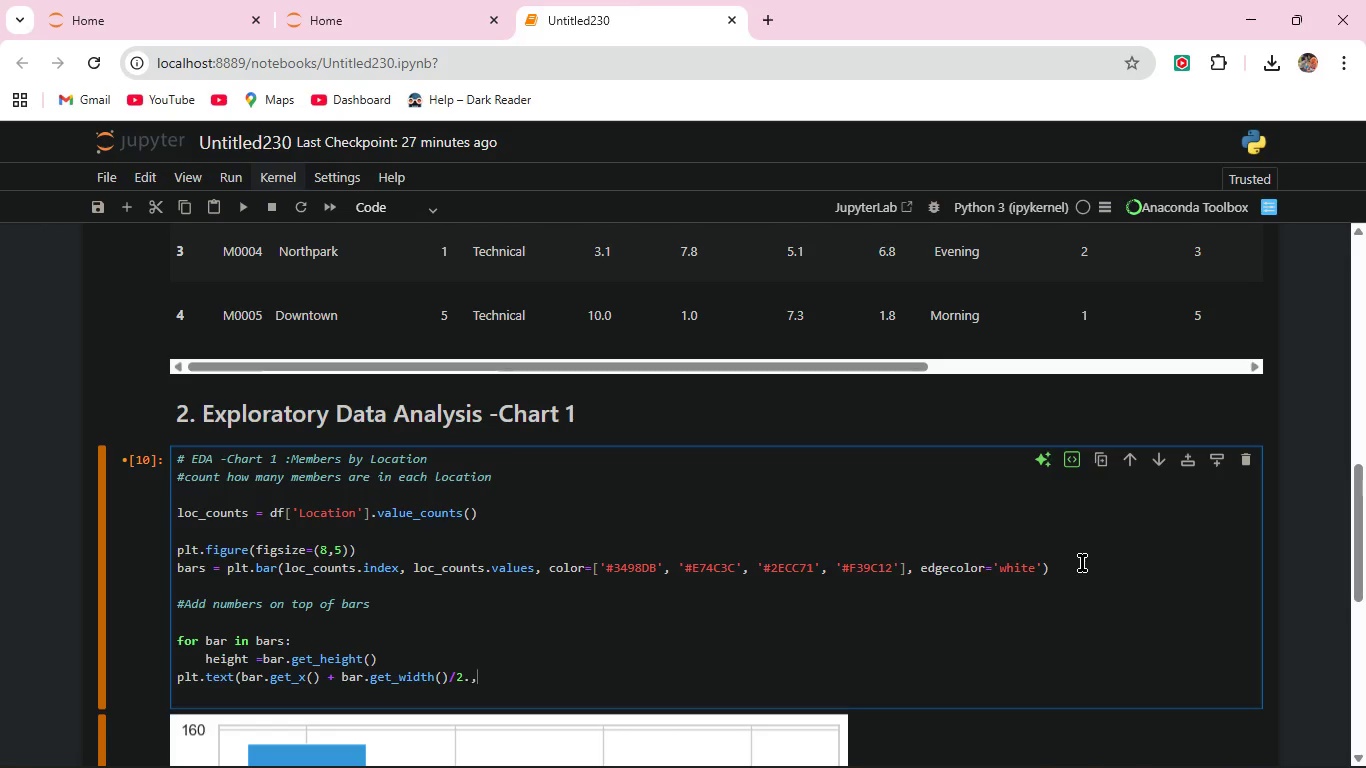 
key(Comma)
 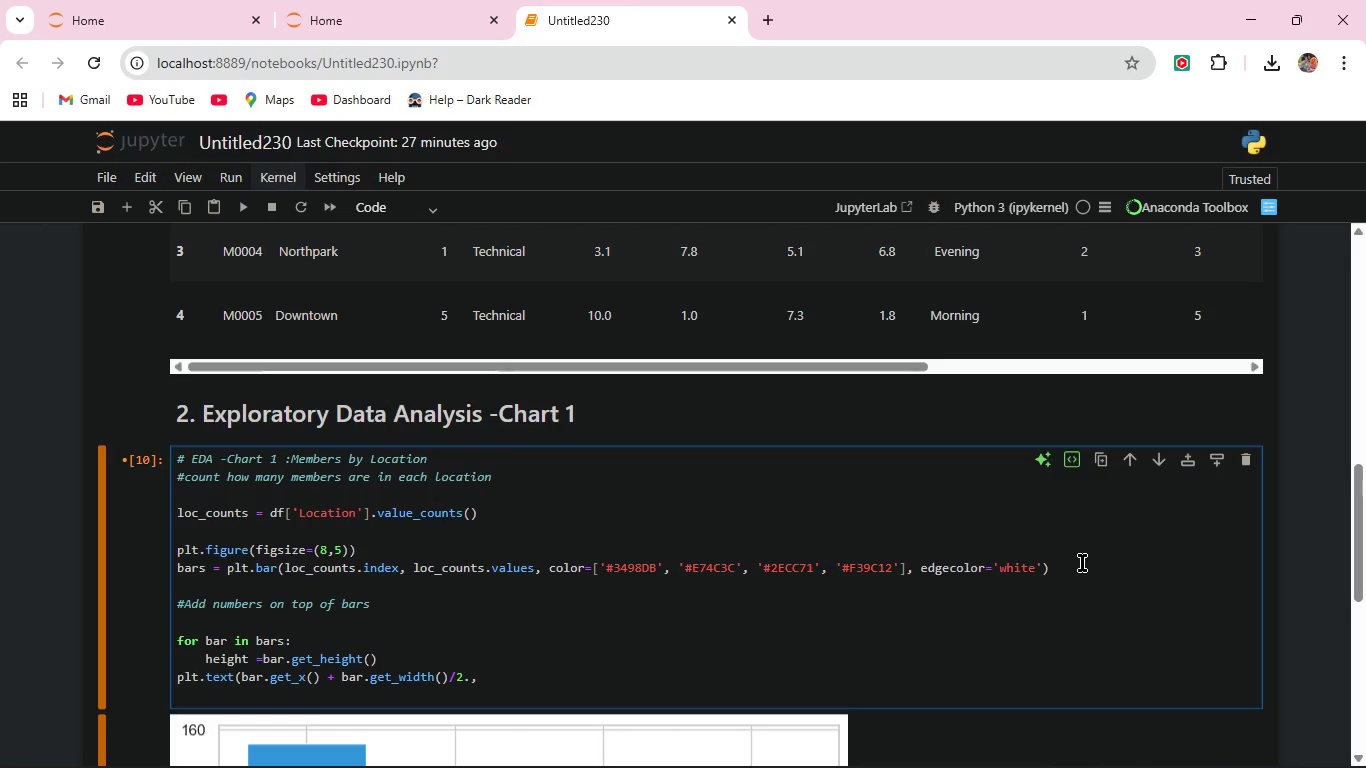 
type(hei)
 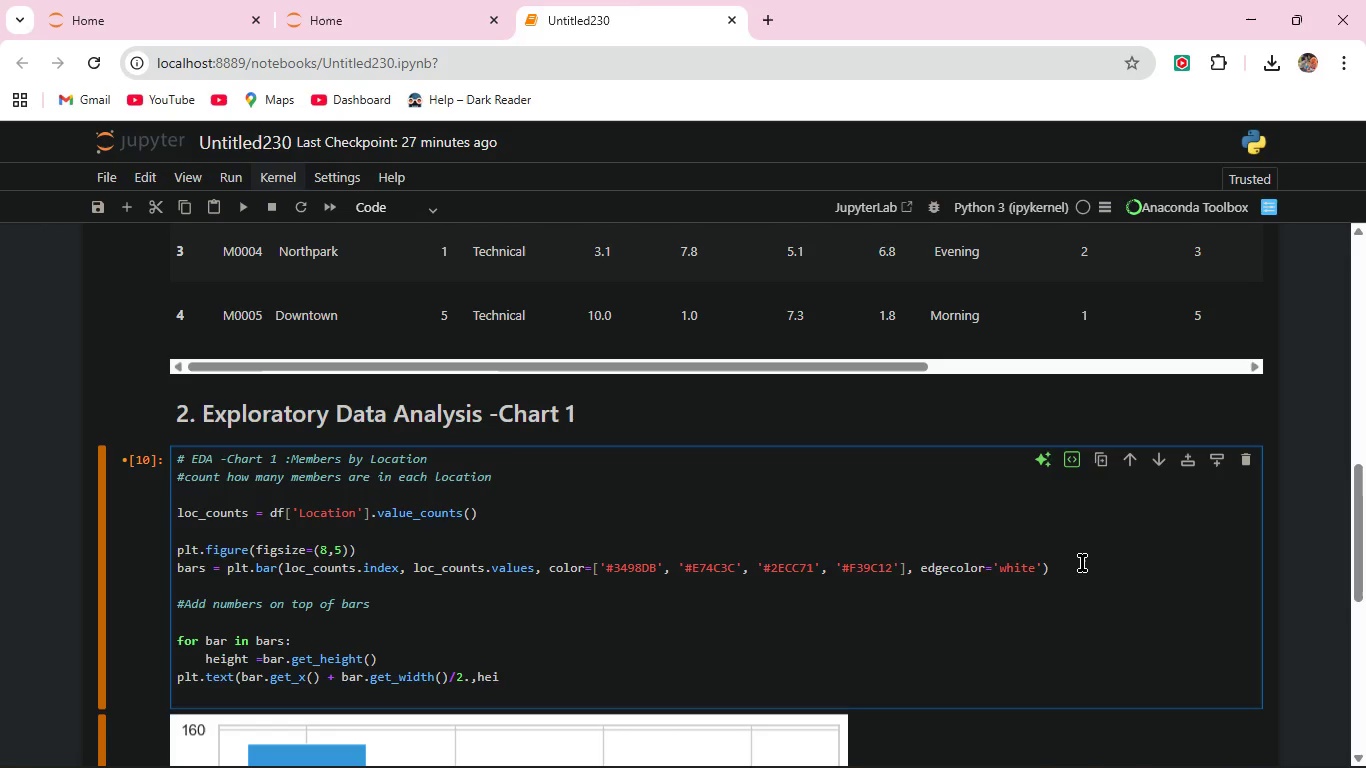 
type(ght)
 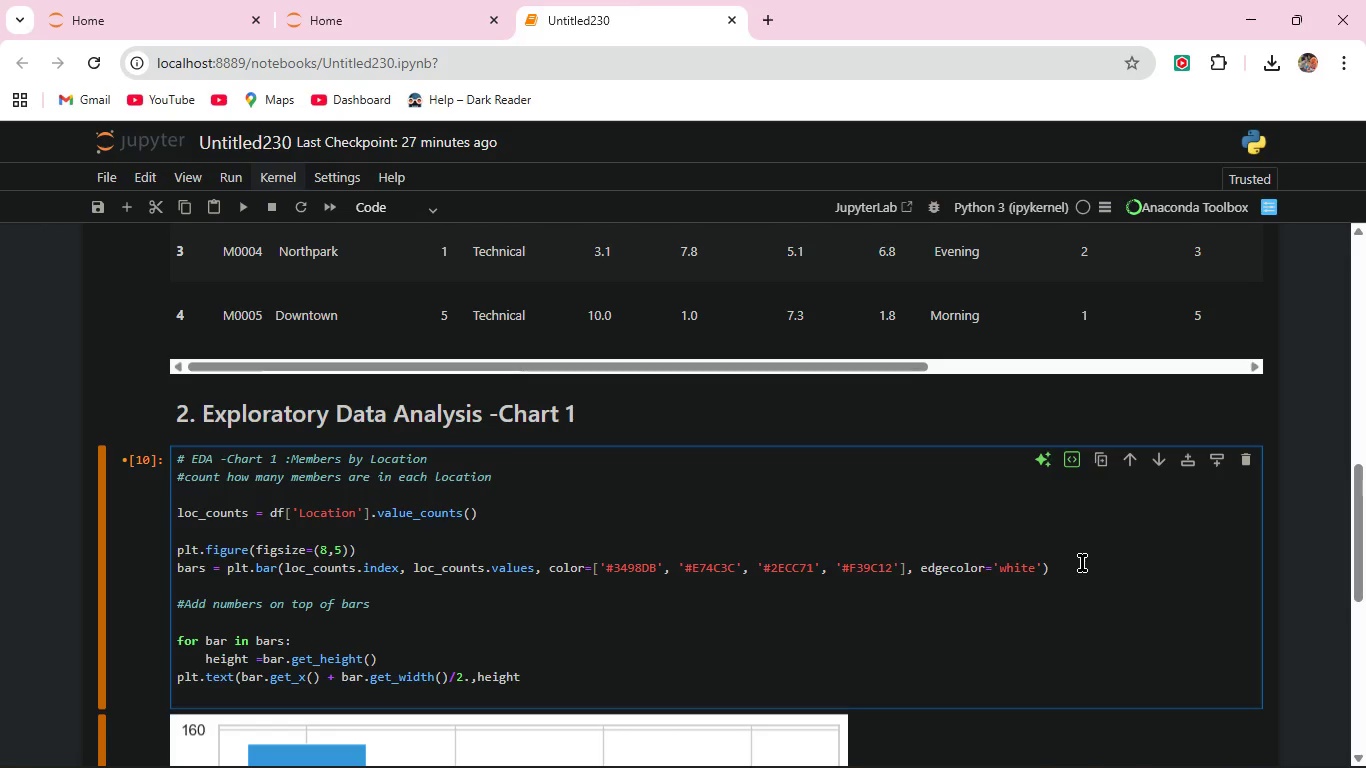 
hold_key(key=ShiftRight, duration=1.53)
 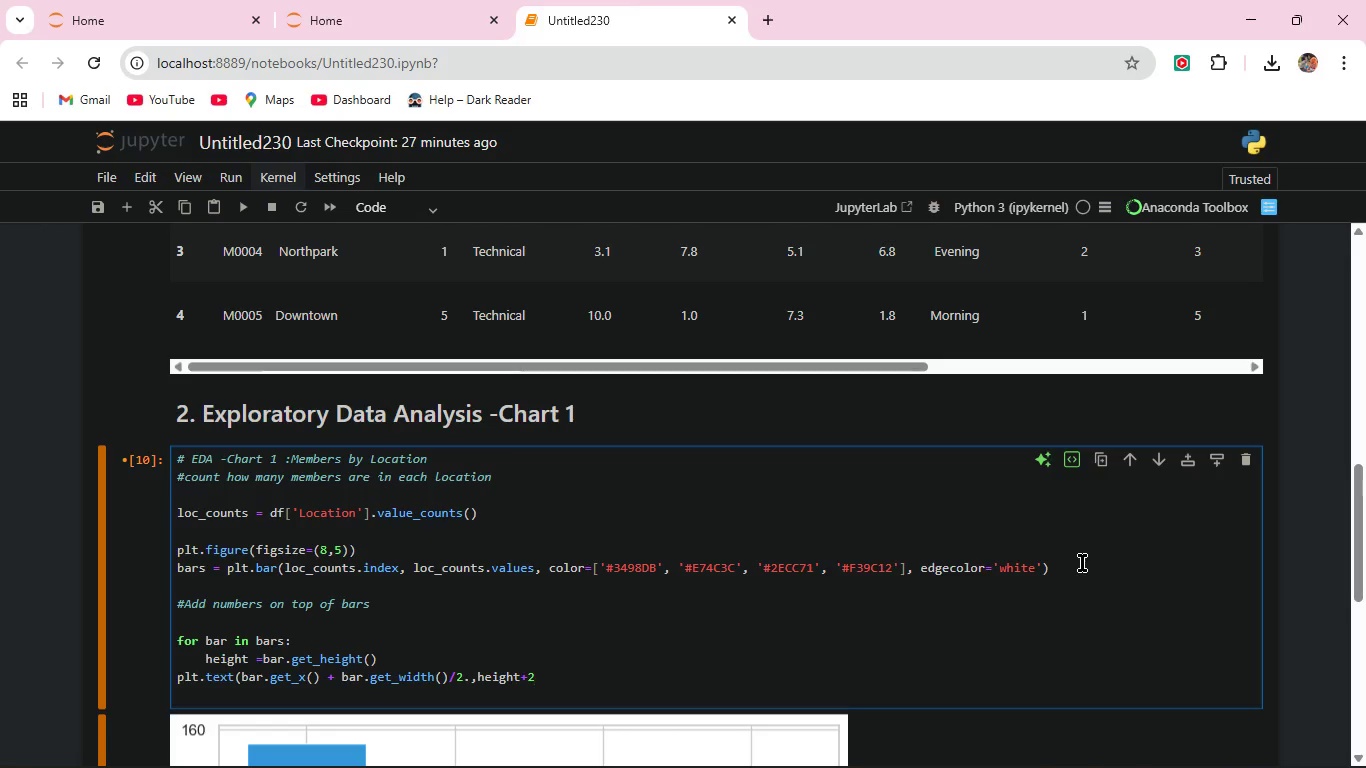 
key(Shift+Equal)
 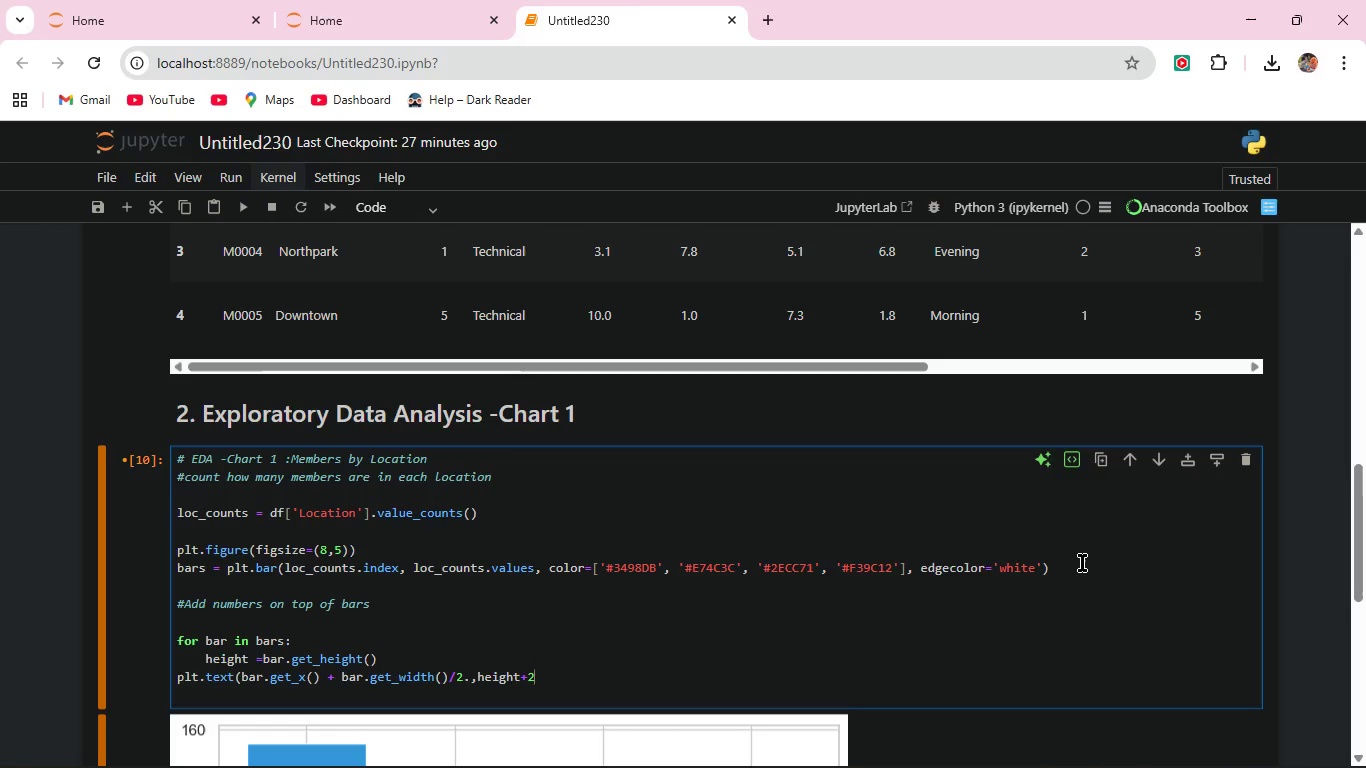 
key(Shift+ShiftRight)
 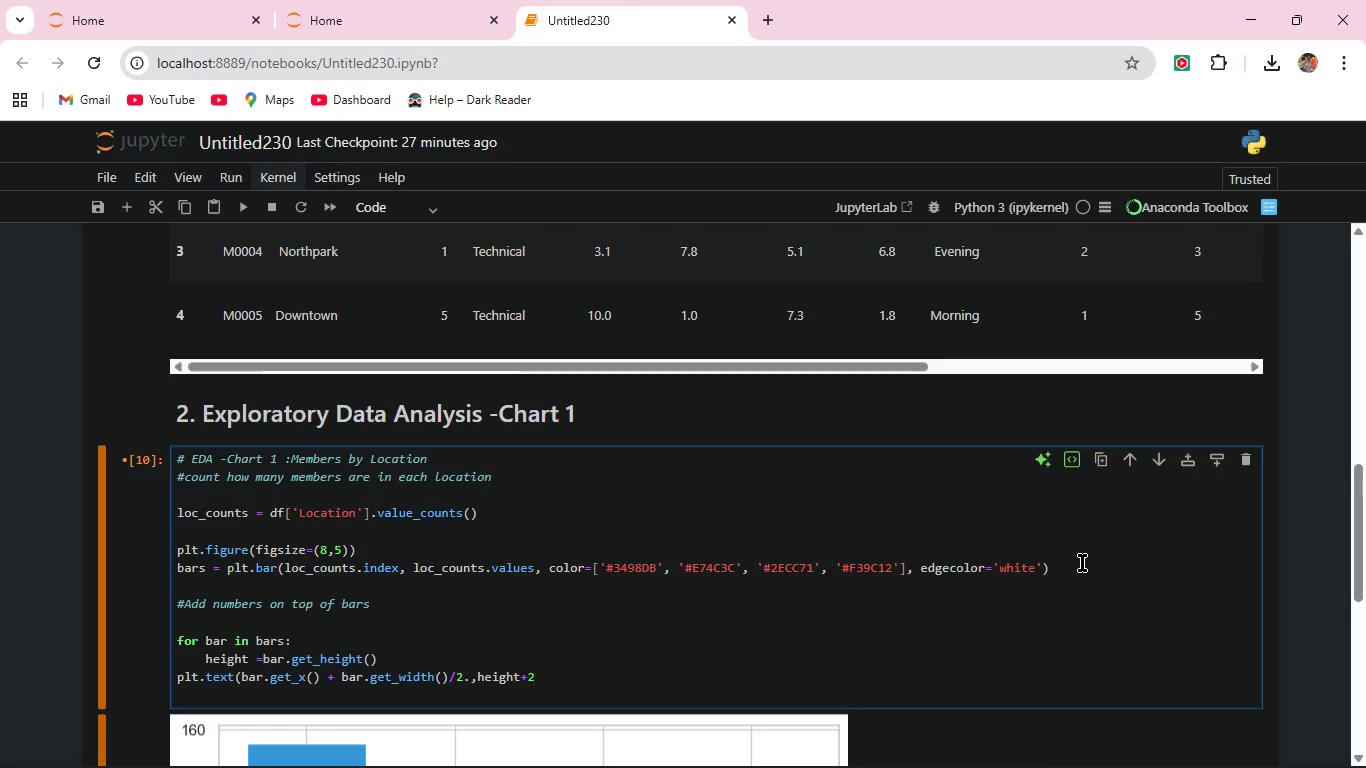 
key(2)
 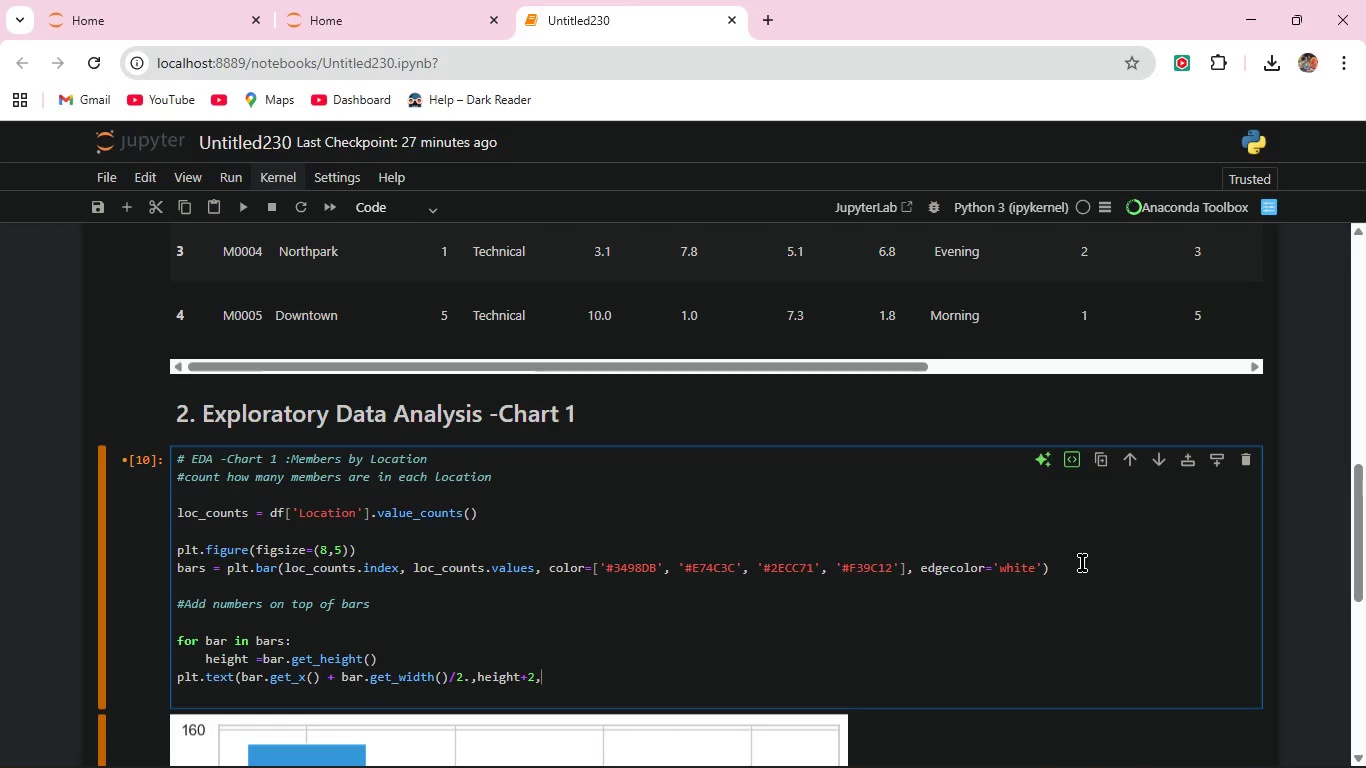 
key(Comma)
 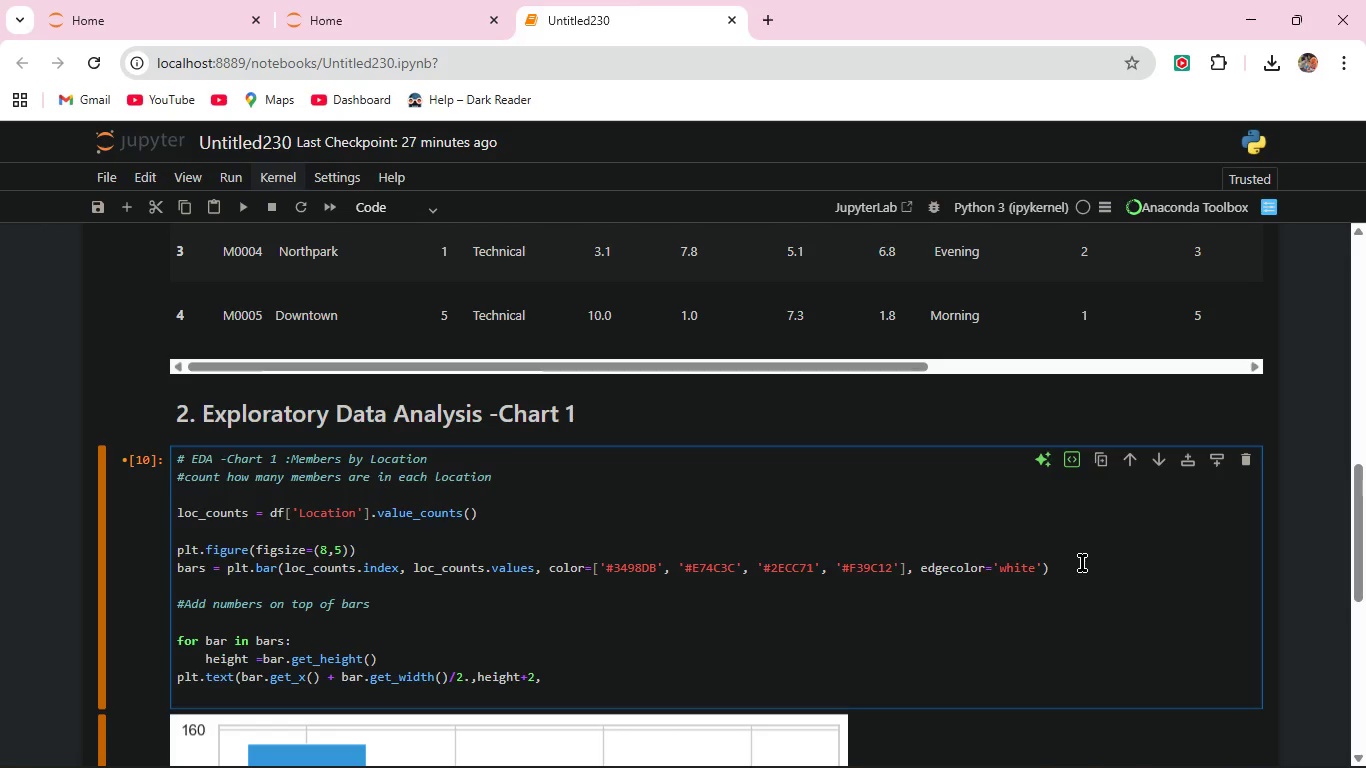 
wait(5.28)
 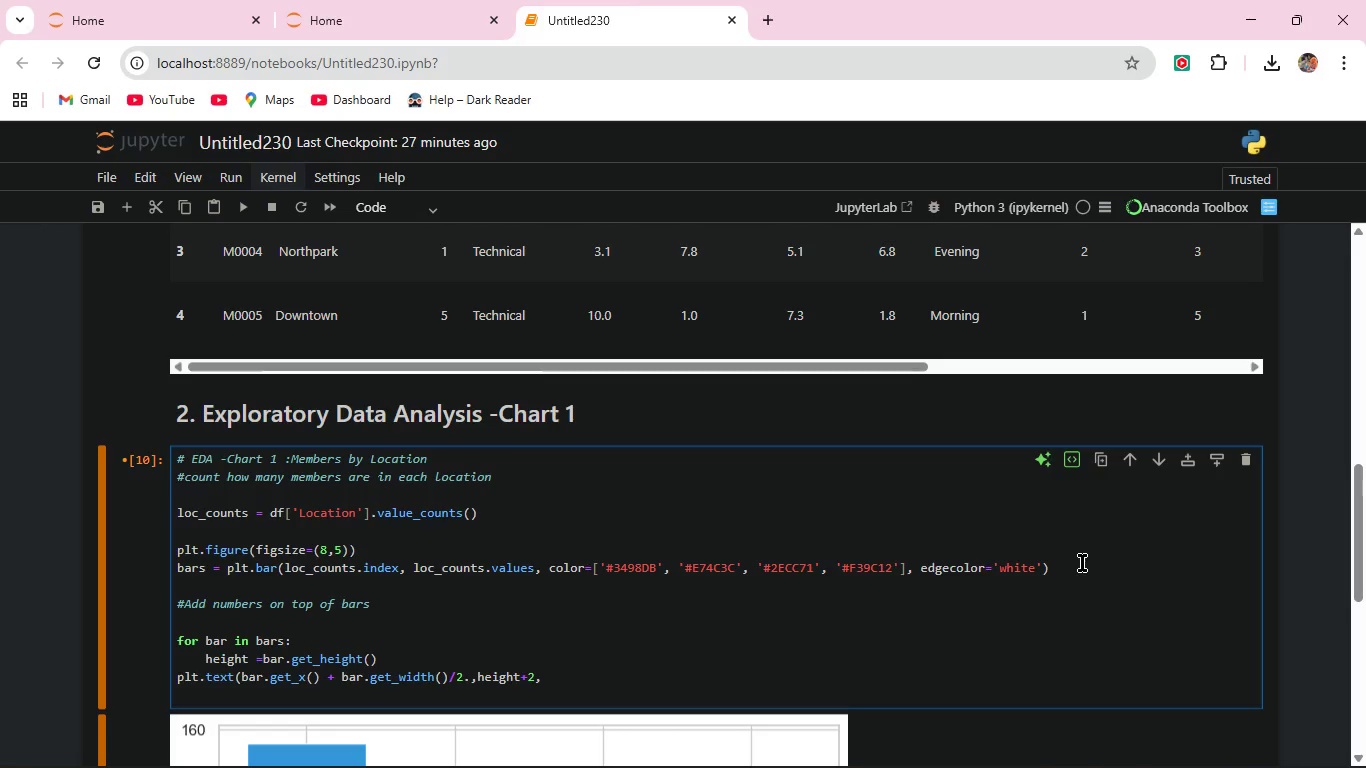 
type( f'{int(height))
 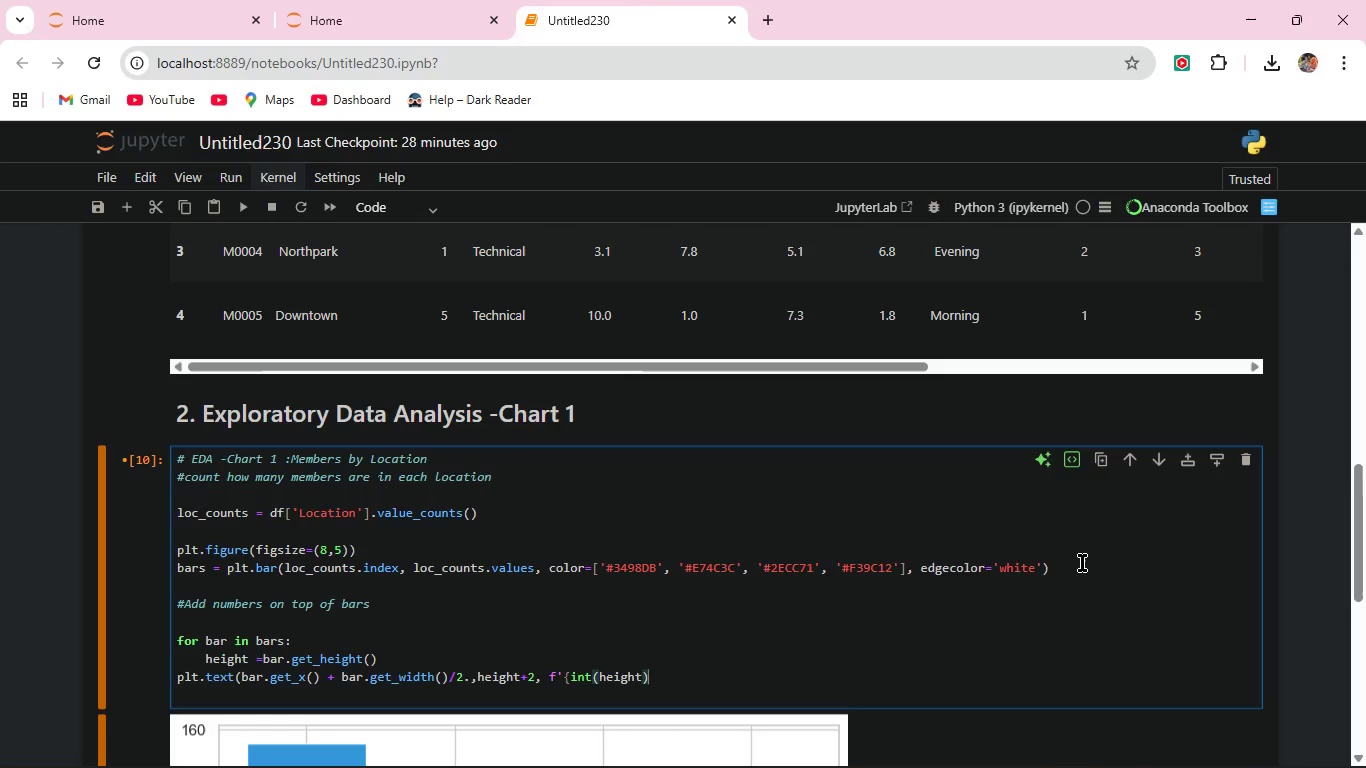 
wait(5.11)
 